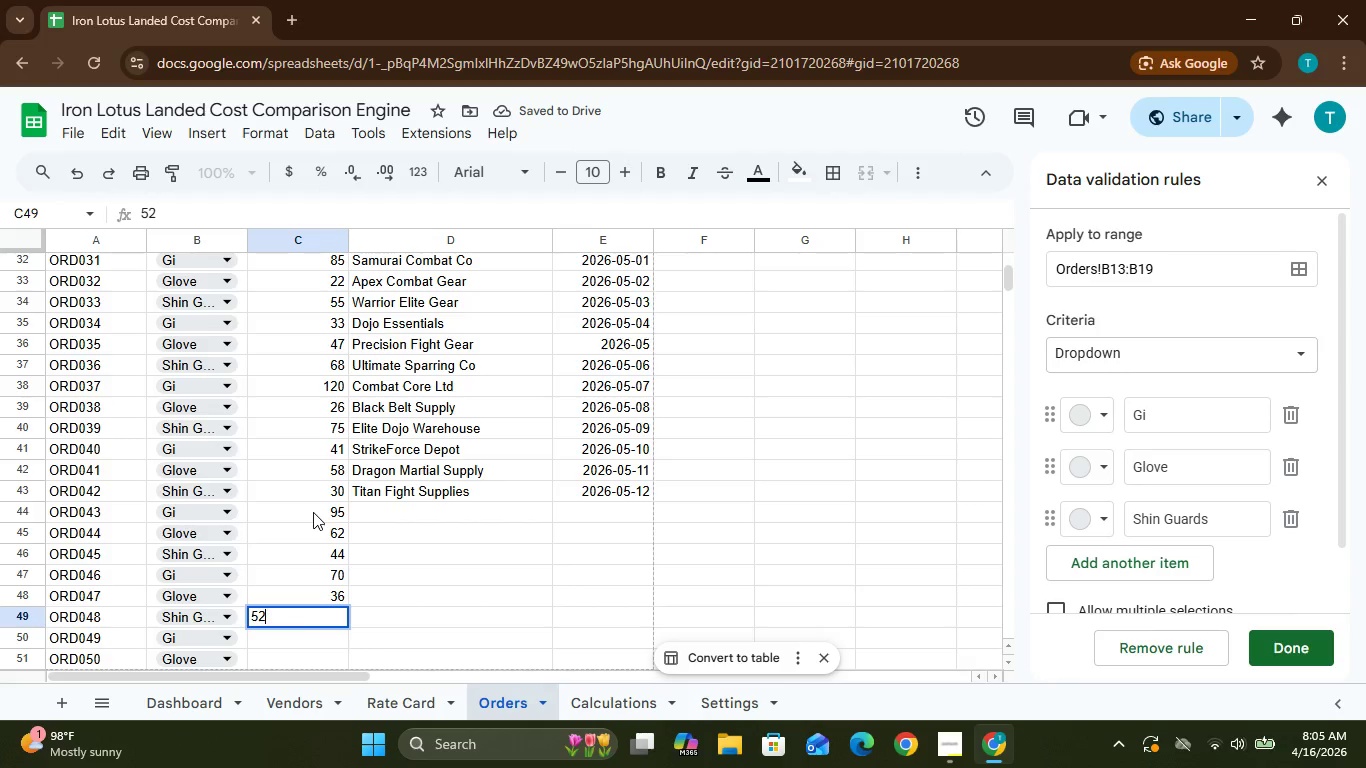 
key(ArrowDown)
 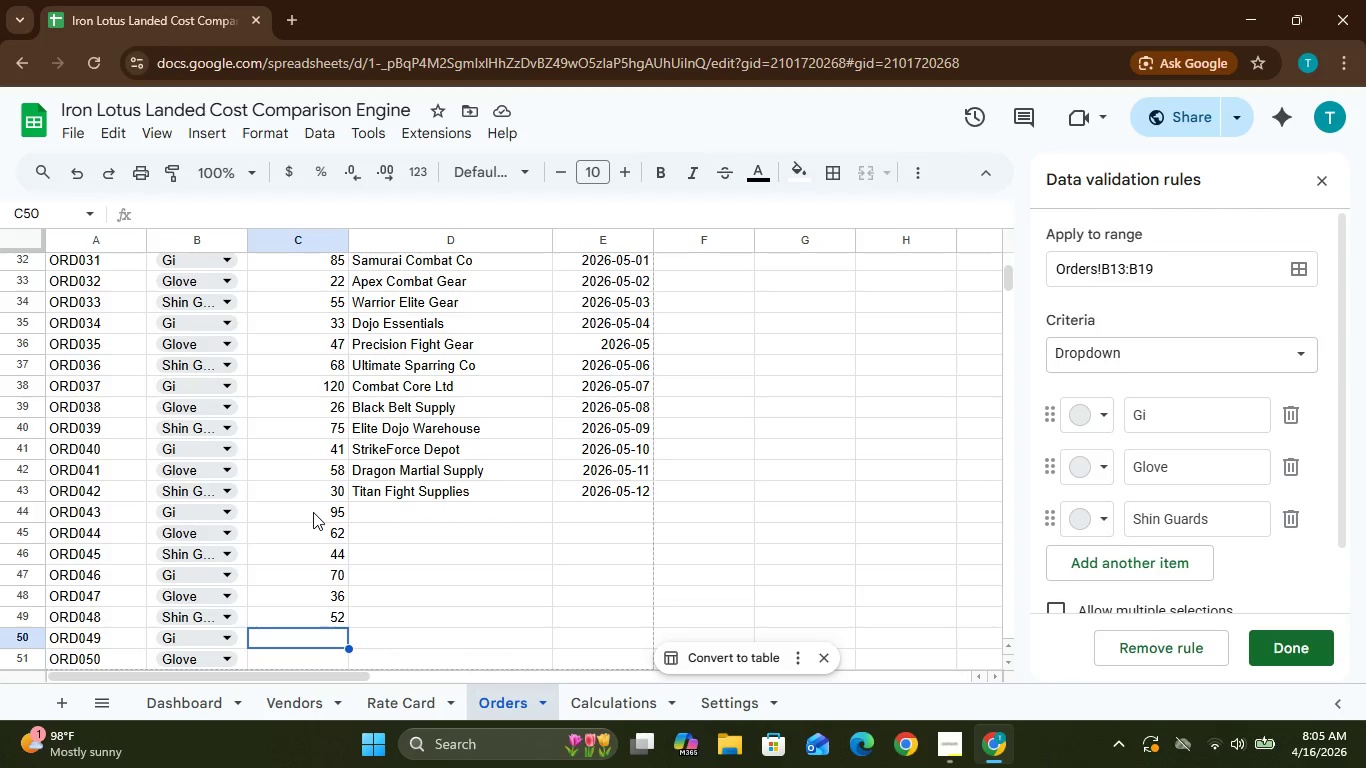 
wait(22.97)
 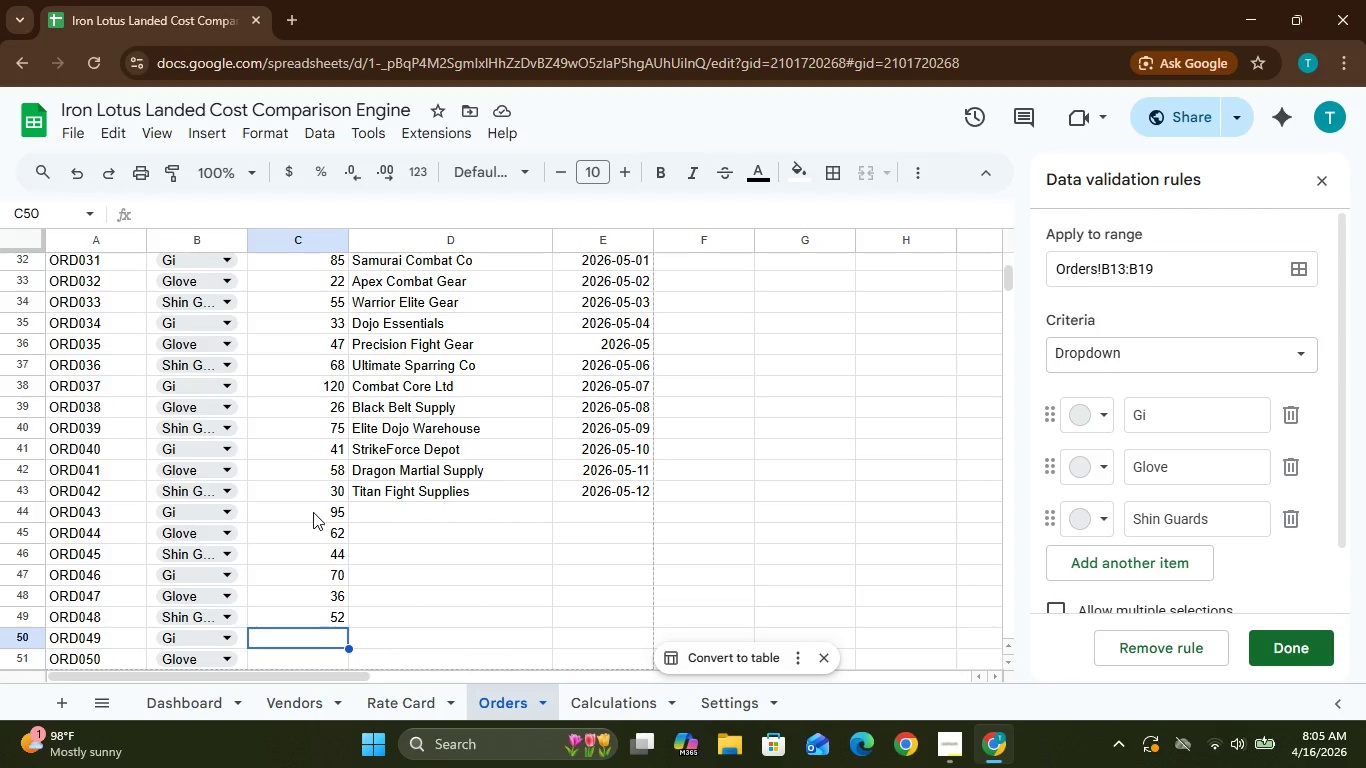 
type(88)
 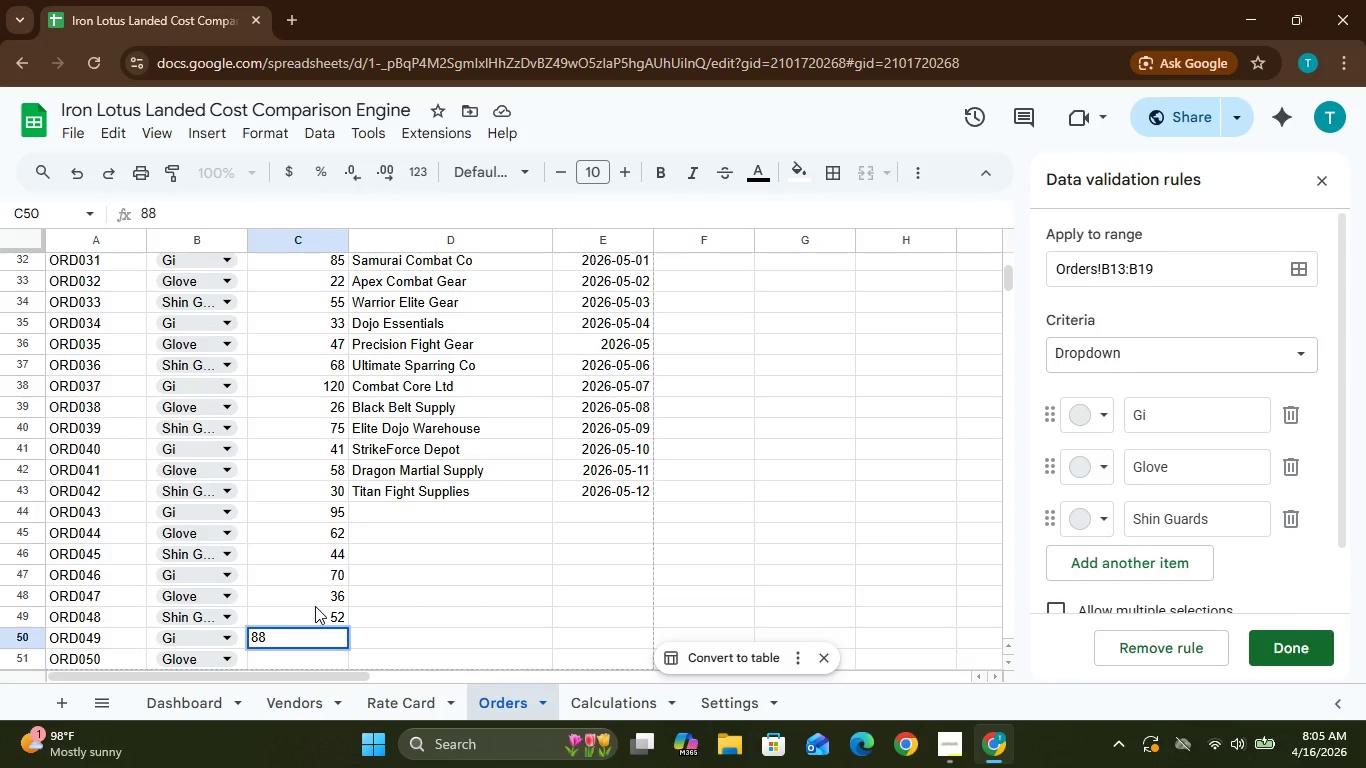 
key(ArrowDown)
 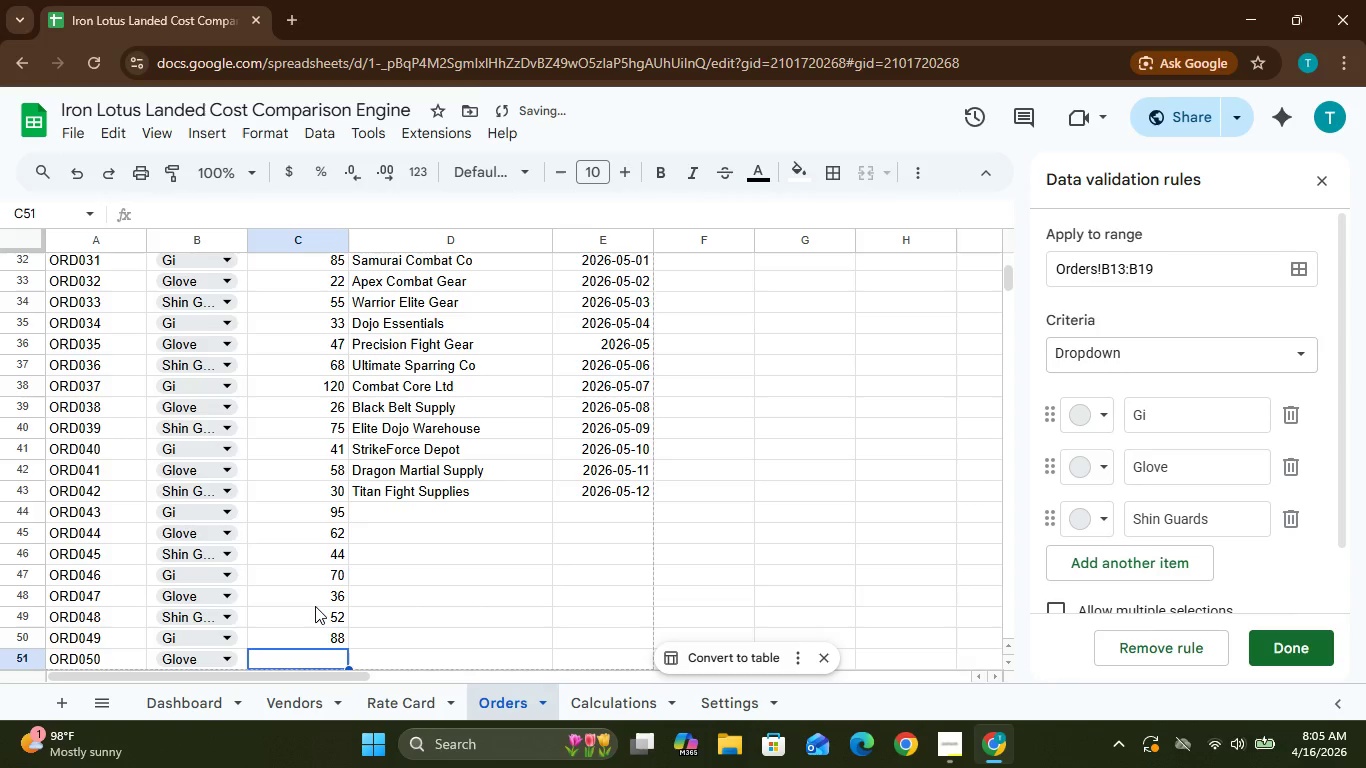 
type(29)
 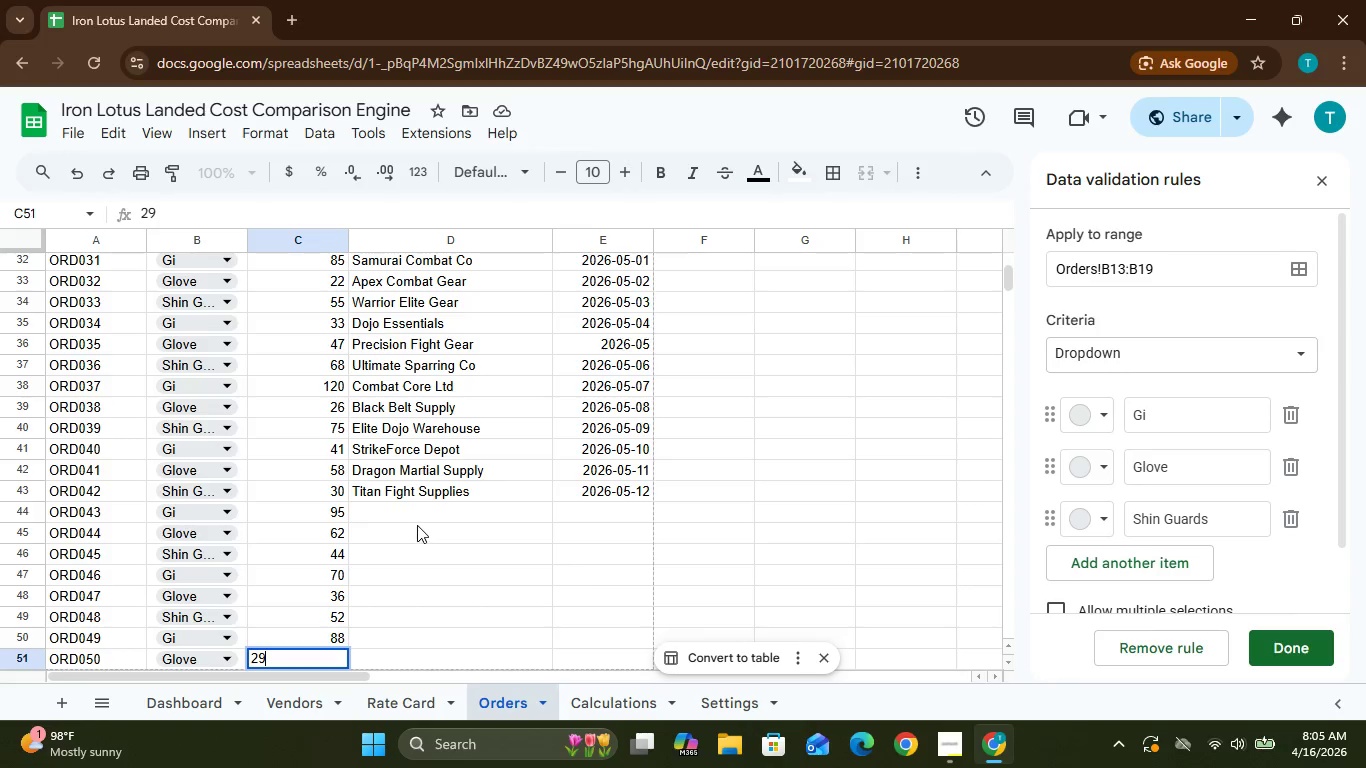 
left_click([414, 515])
 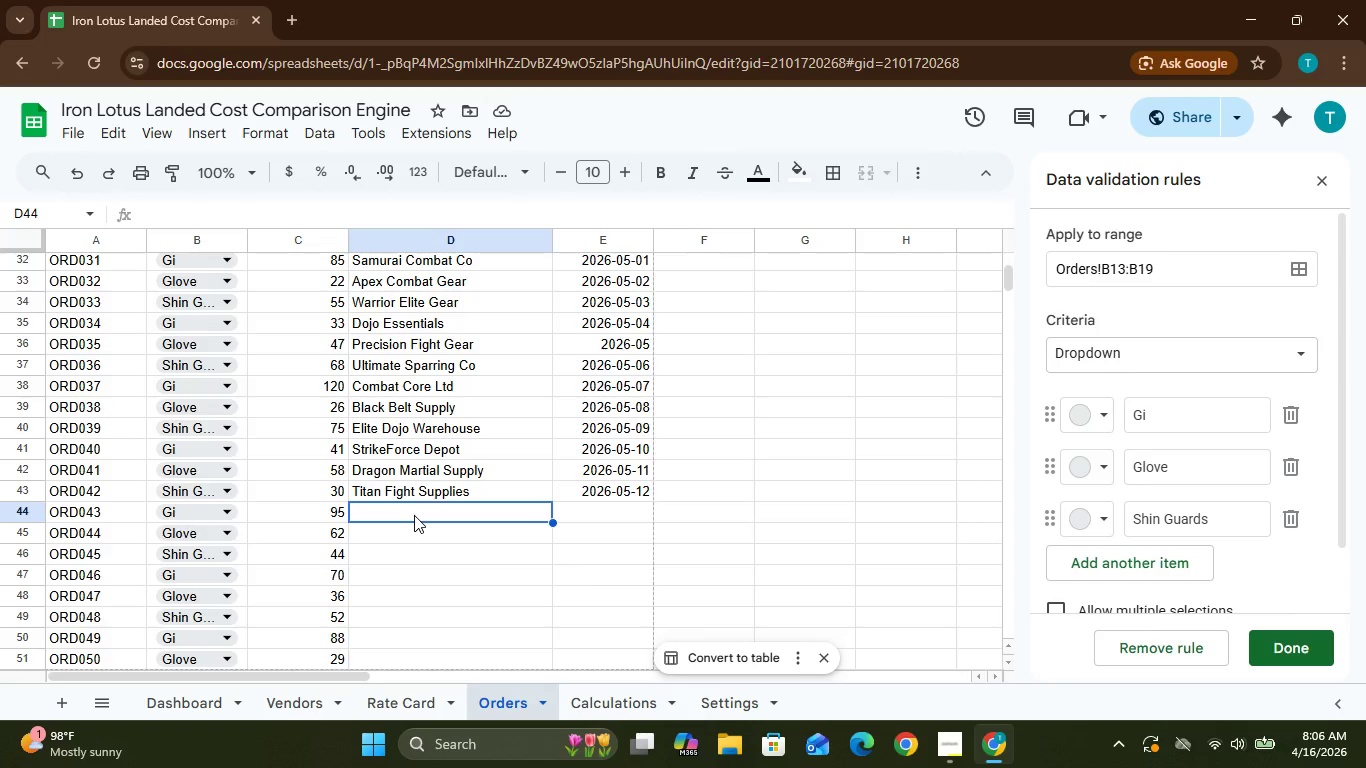 
wait(13.59)
 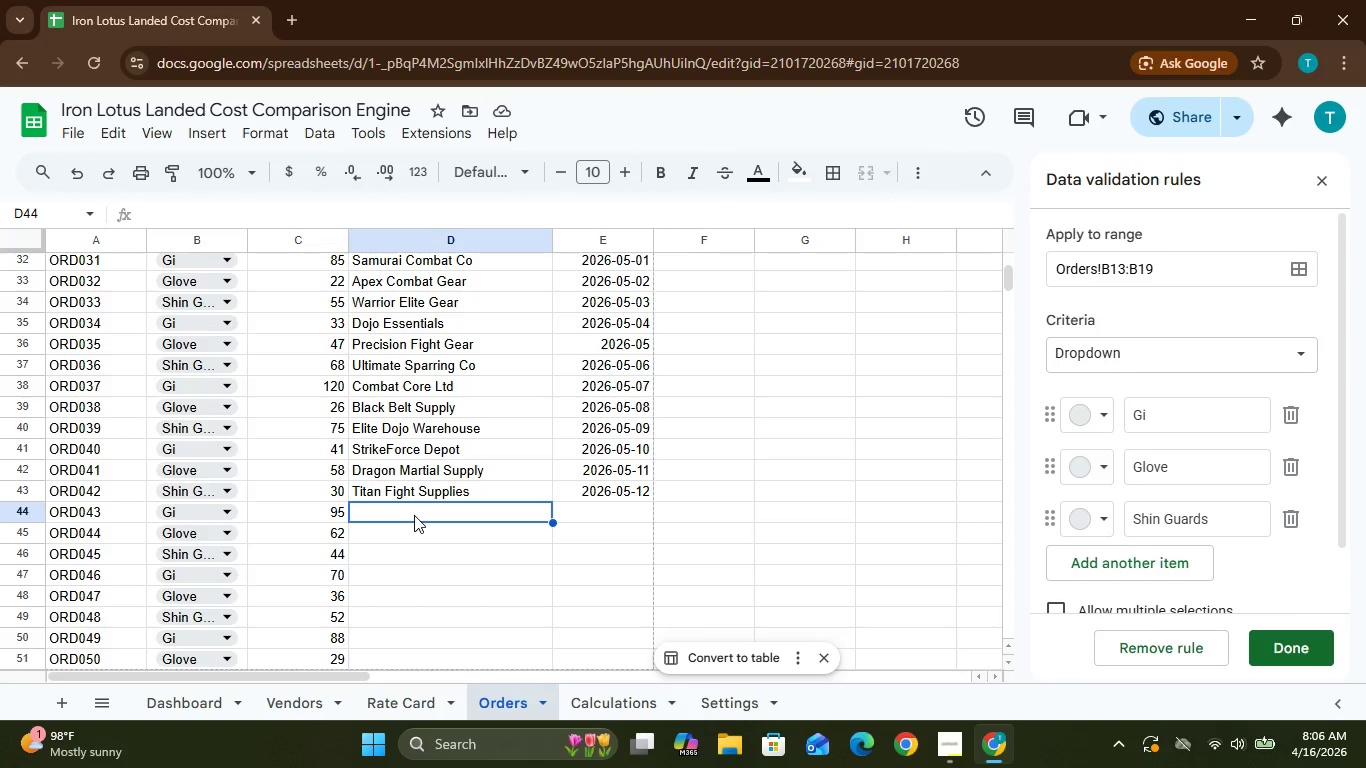 
key(W)
 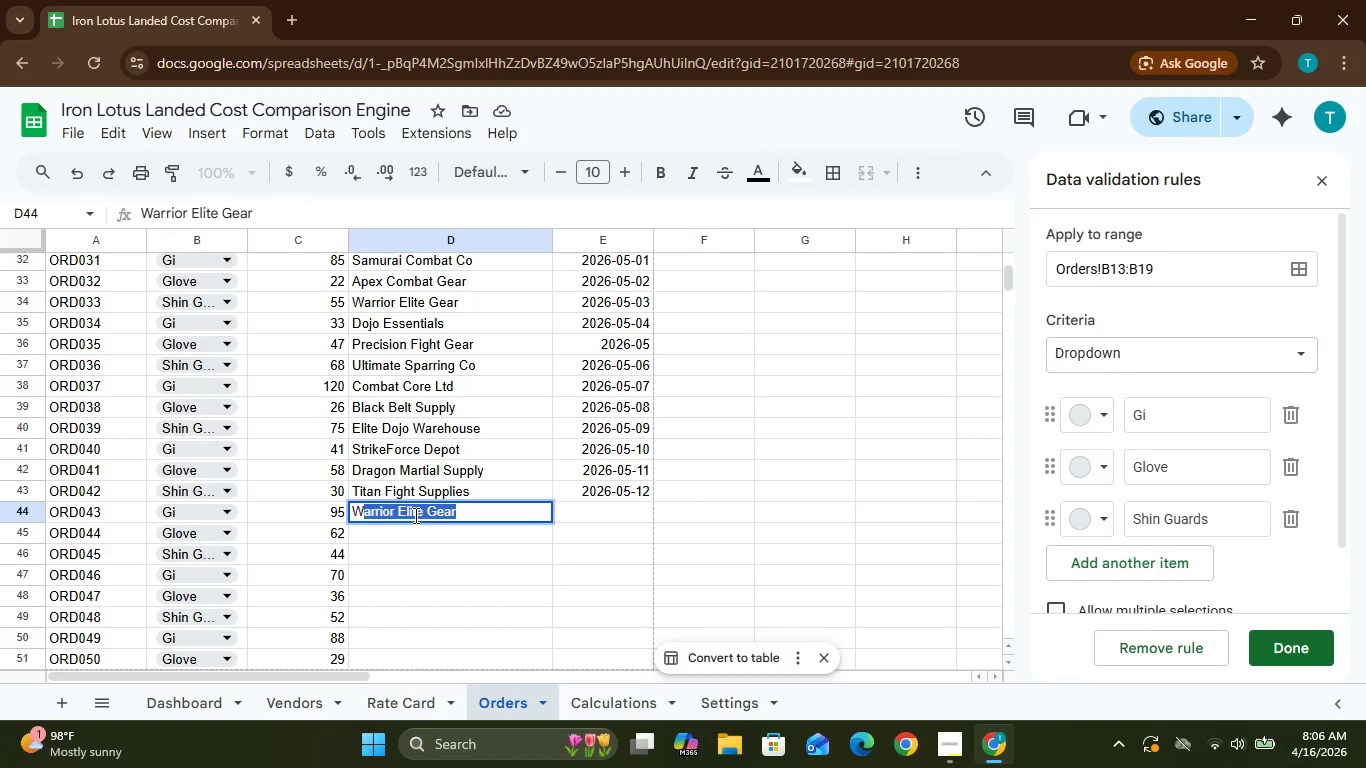 
key(Enter)
 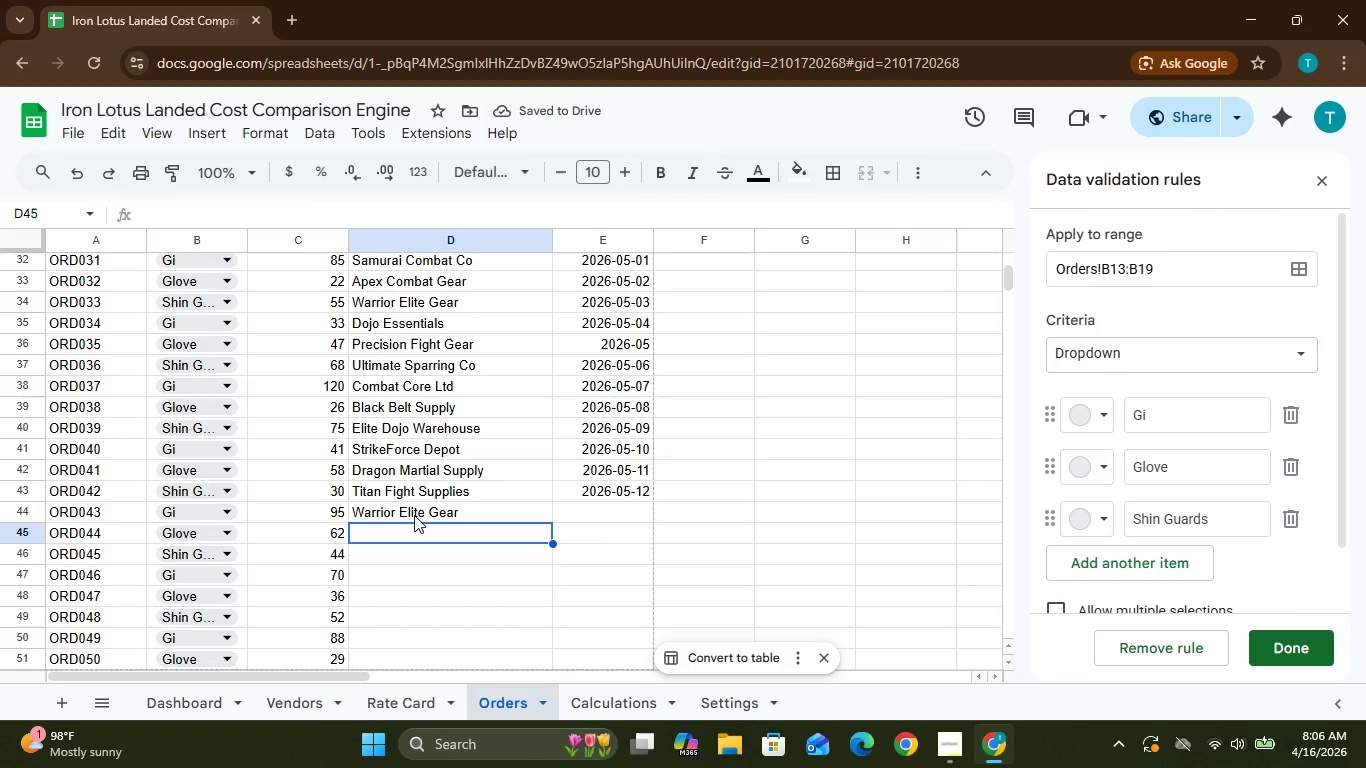 
key(S)
 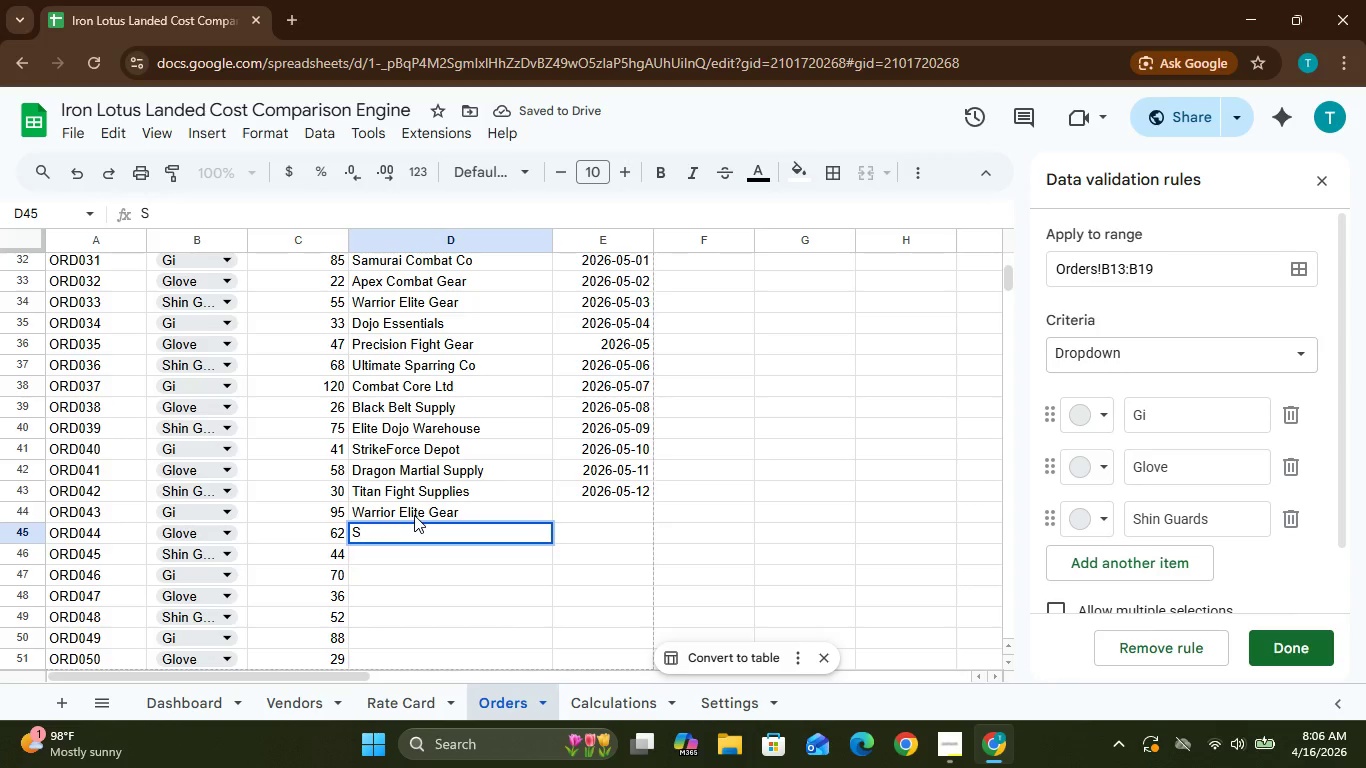 
key(CapsLock)
 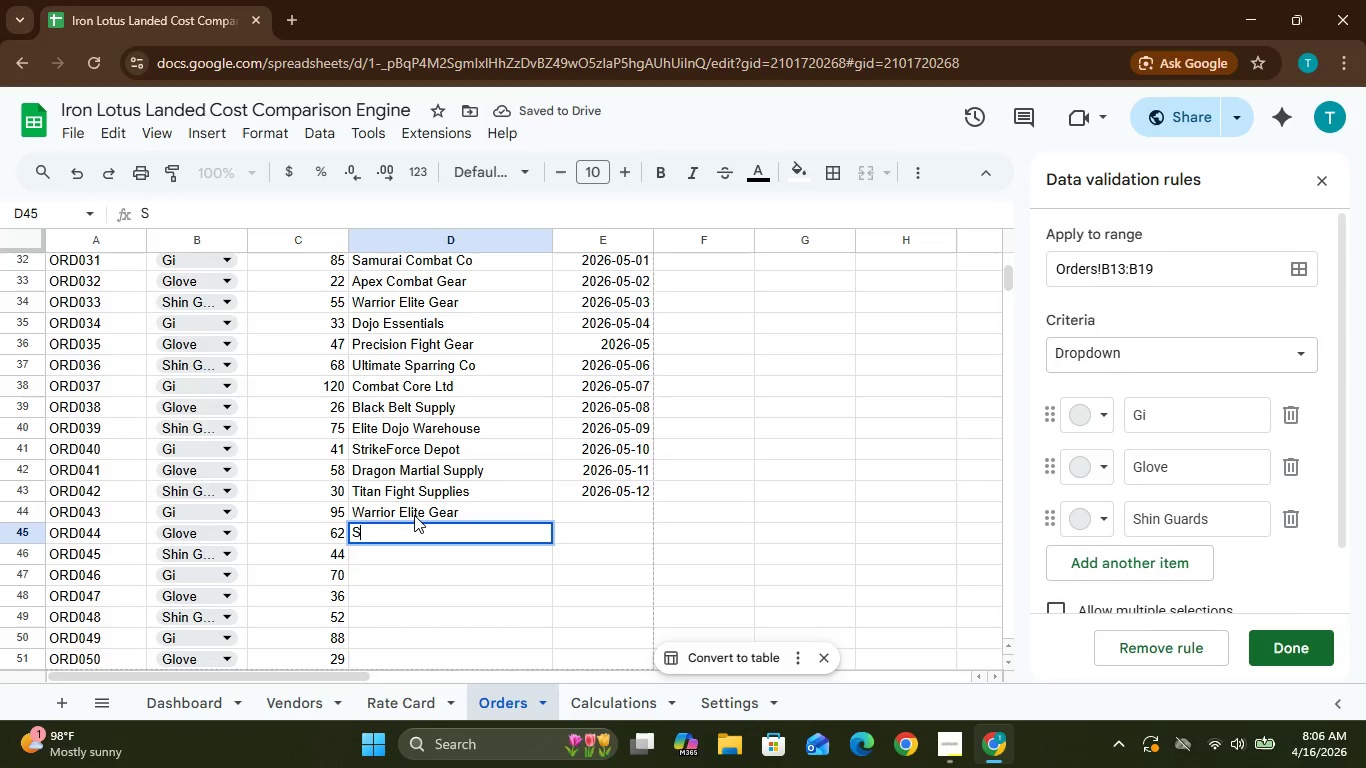 
key(A)
 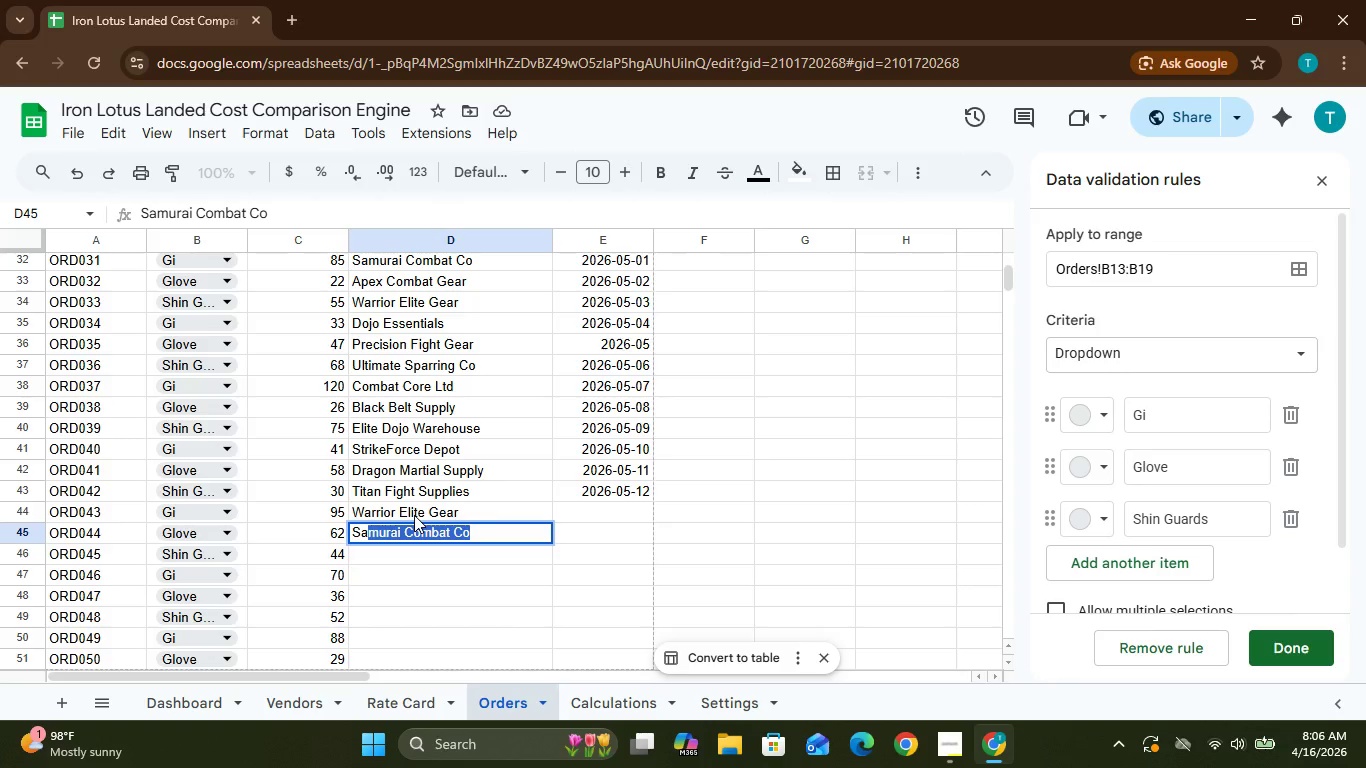 
key(Enter)
 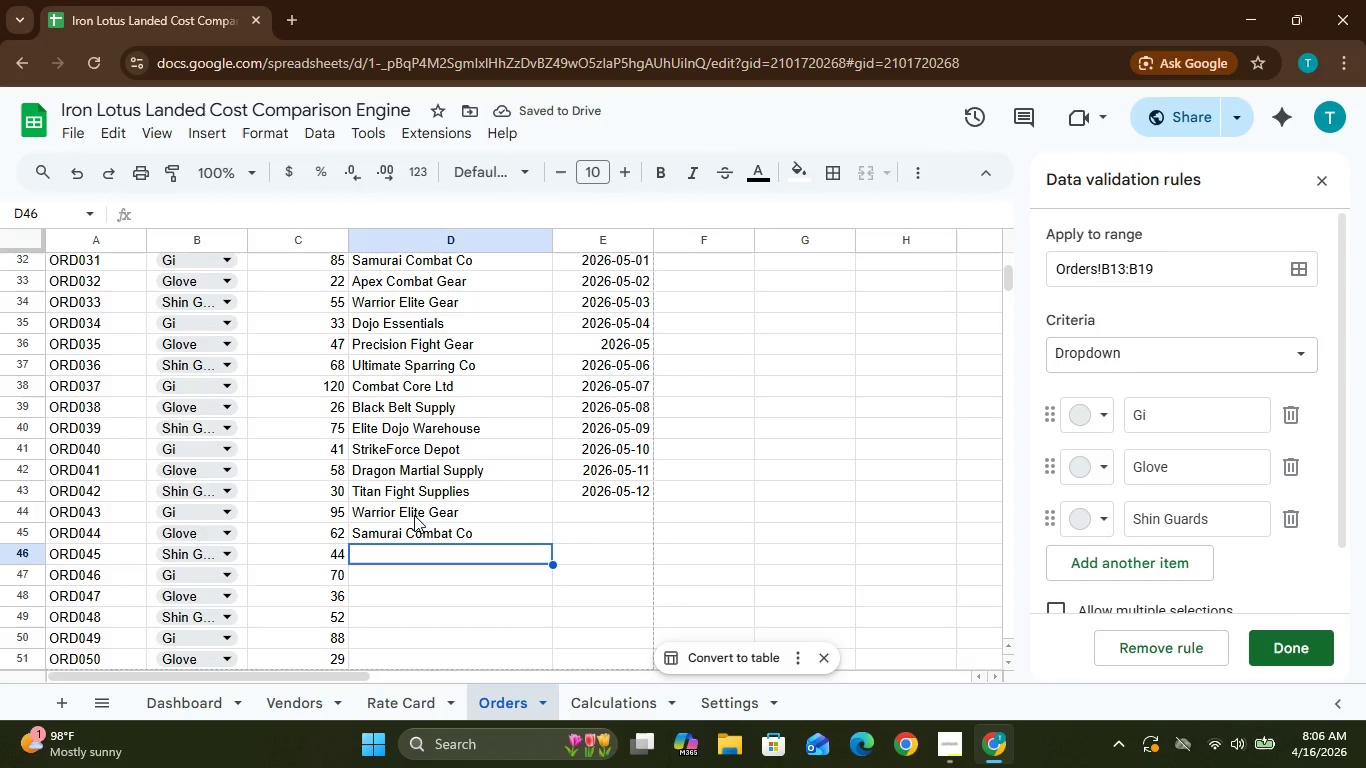 
wait(5.12)
 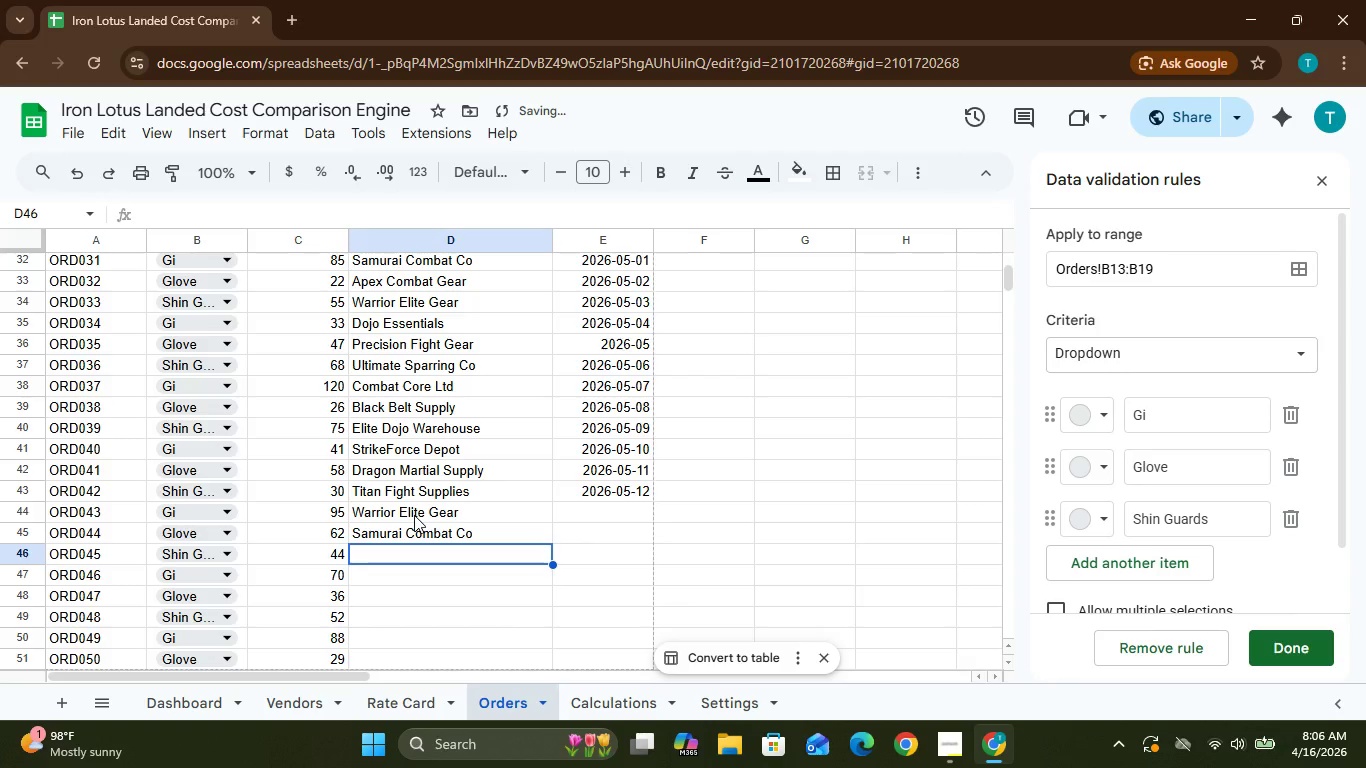 
type(Apexs)
key(Backspace)
 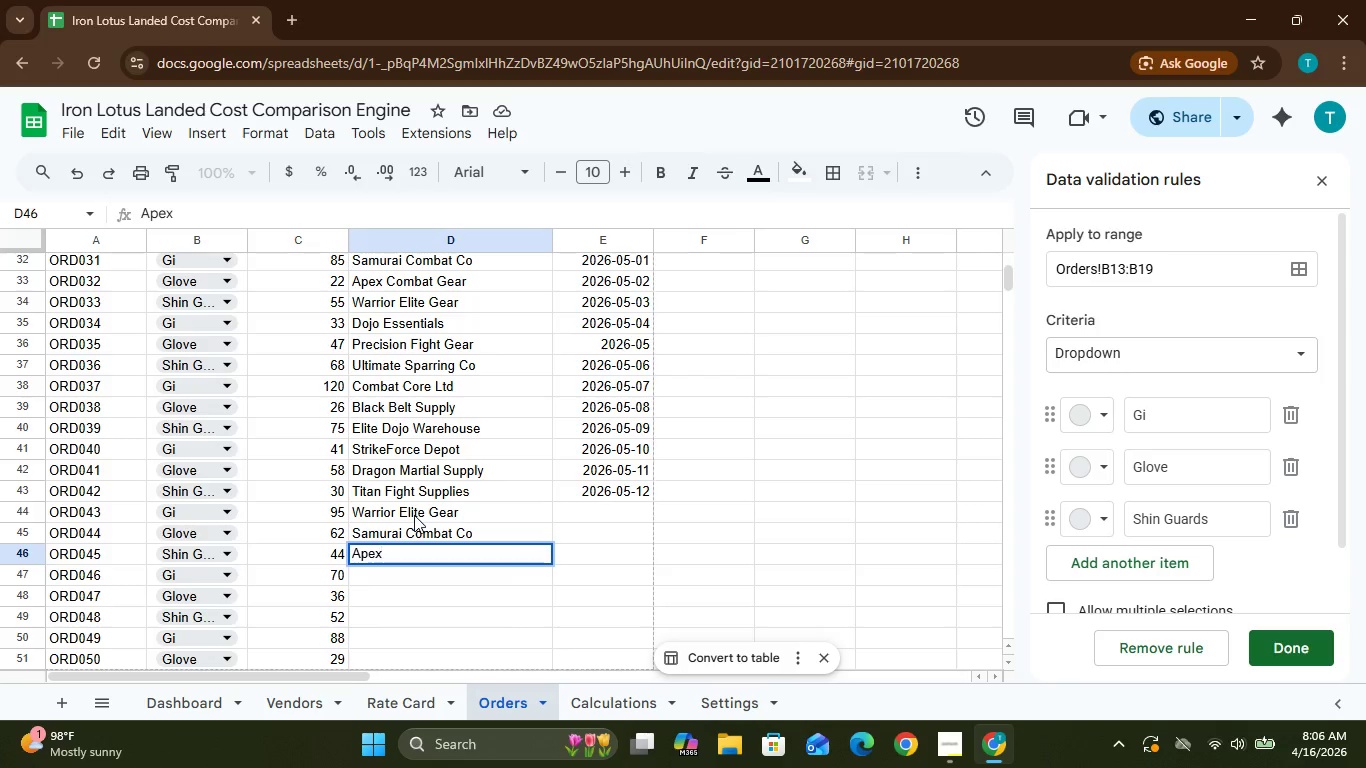 
wait(5.5)
 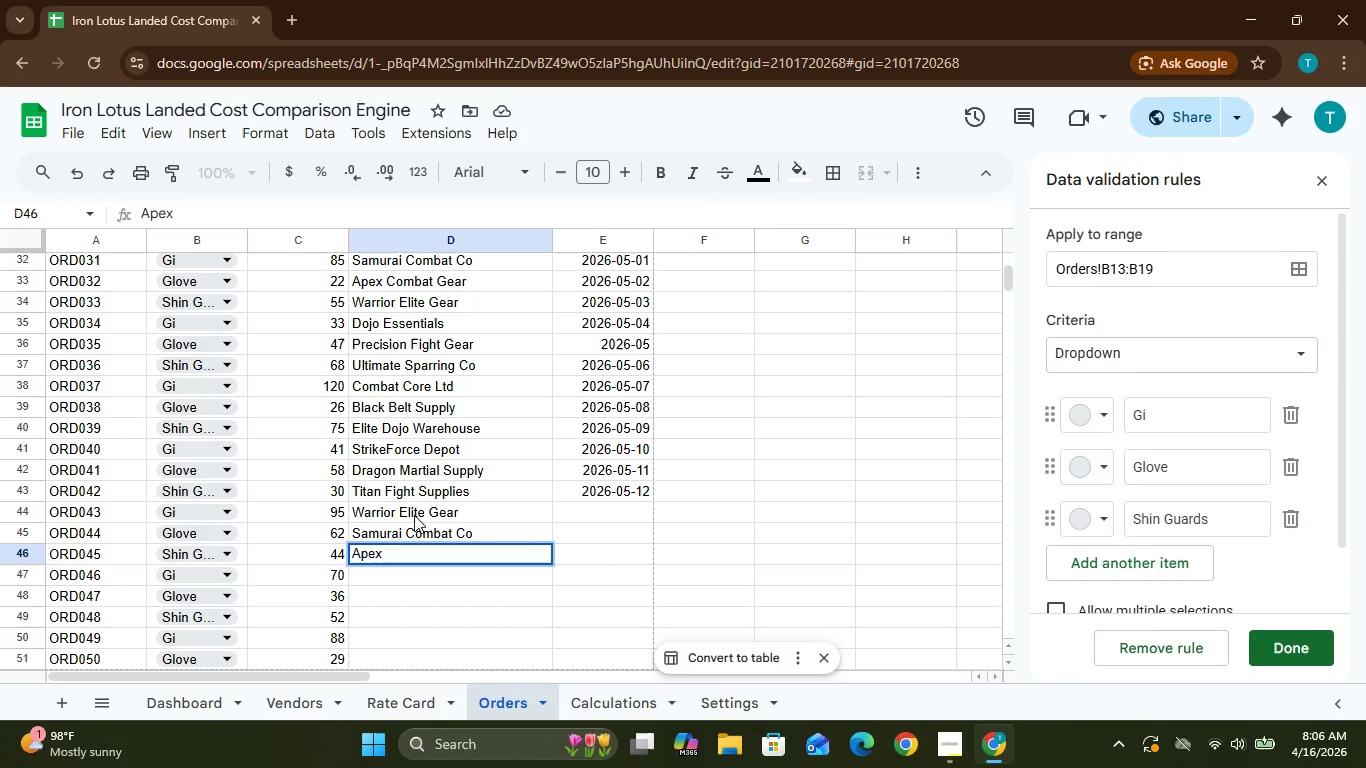 
type( Combat Gaer)
key(Backspace)
key(Backspace)
key(Backspace)
type(ear)
 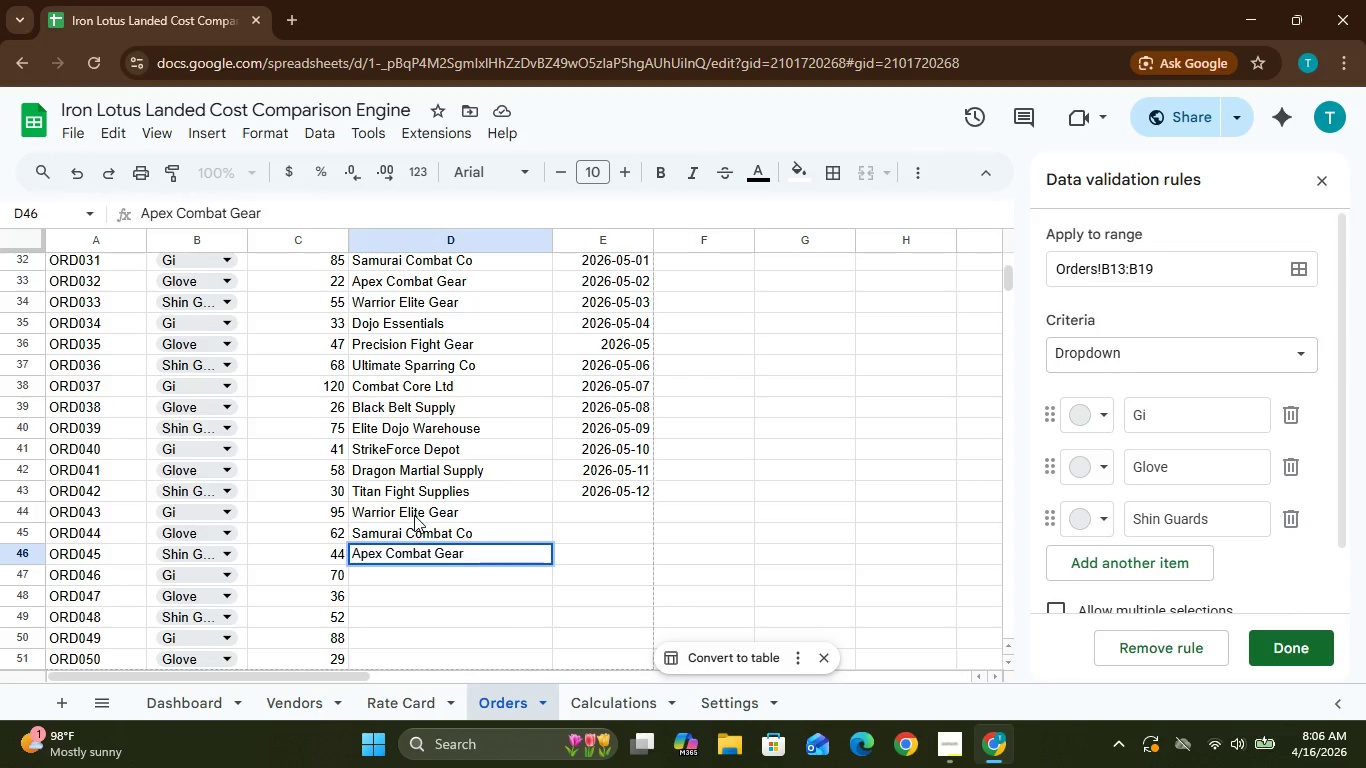 
key(Enter)
 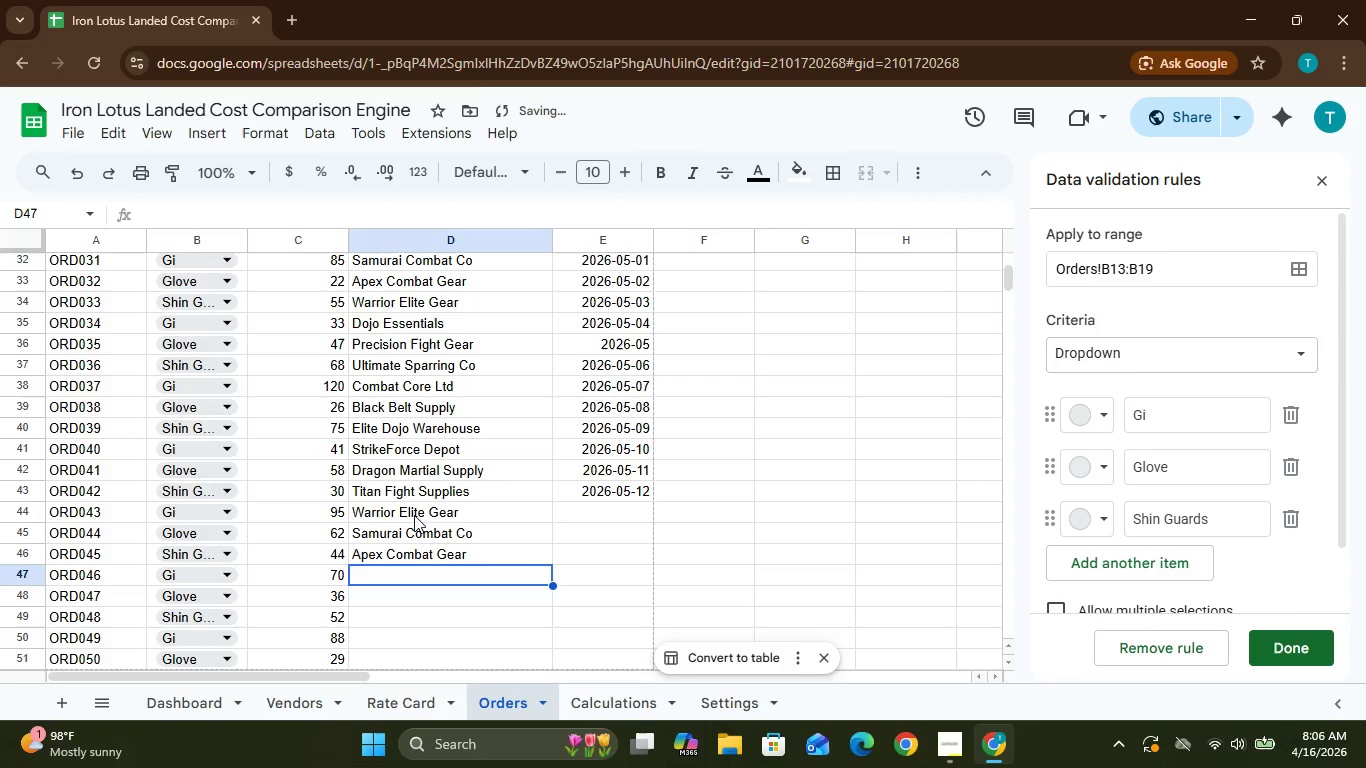 
type(Elite)
 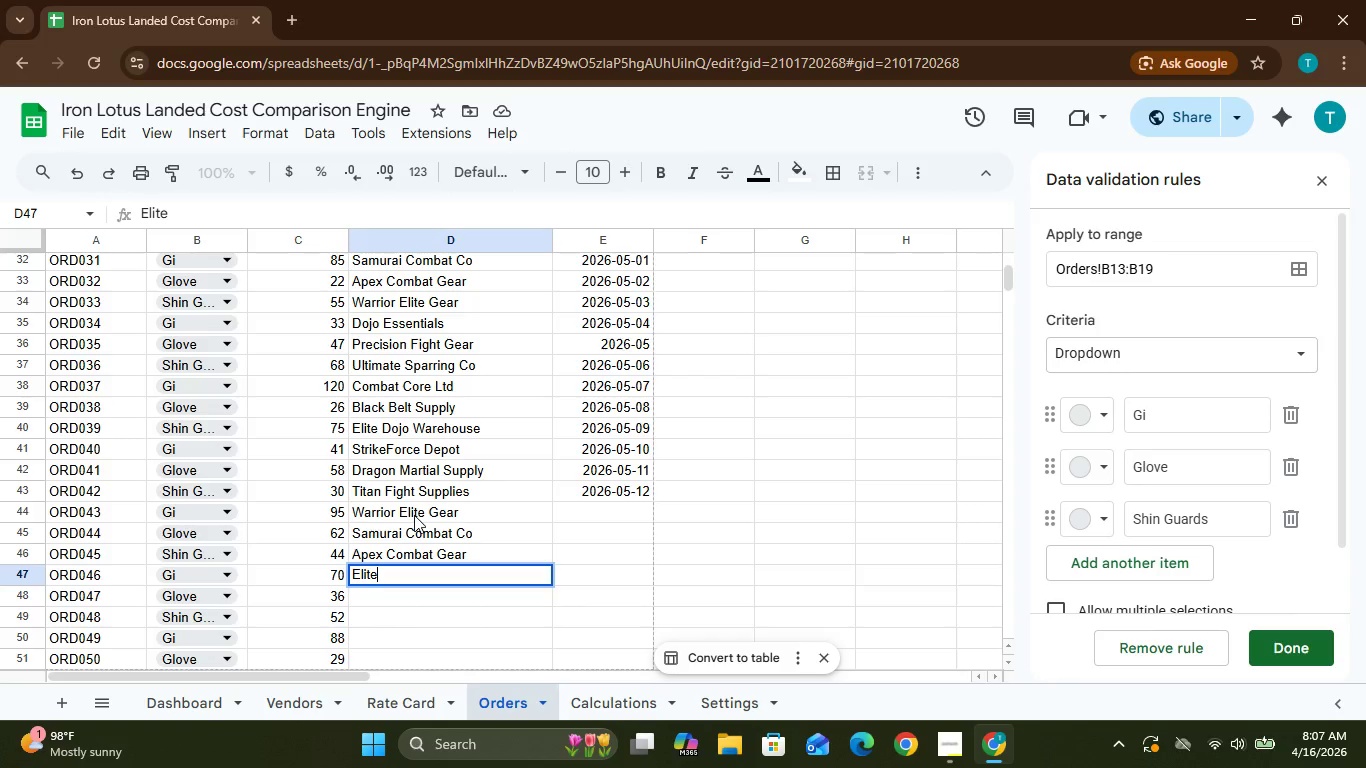 
left_click([414, 515])
 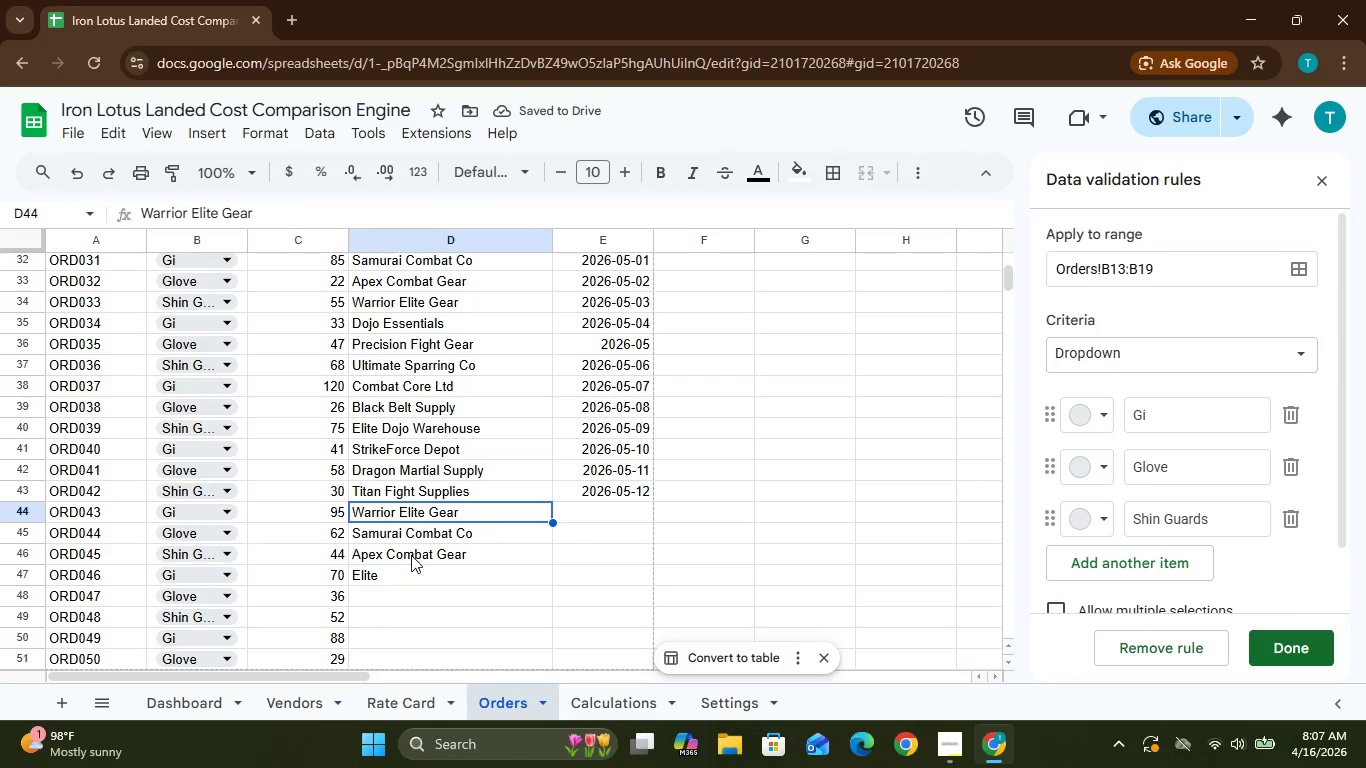 
left_click([409, 577])
 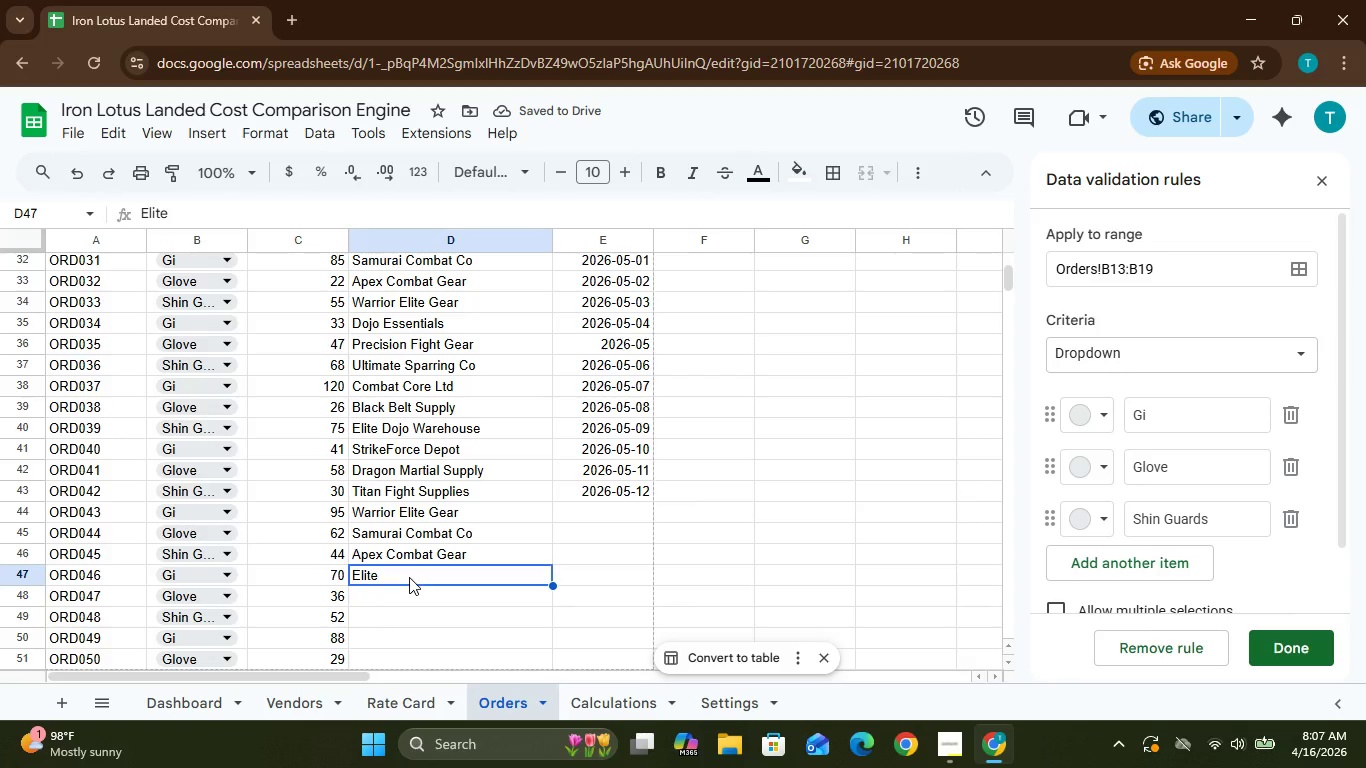 
type( Elite)
 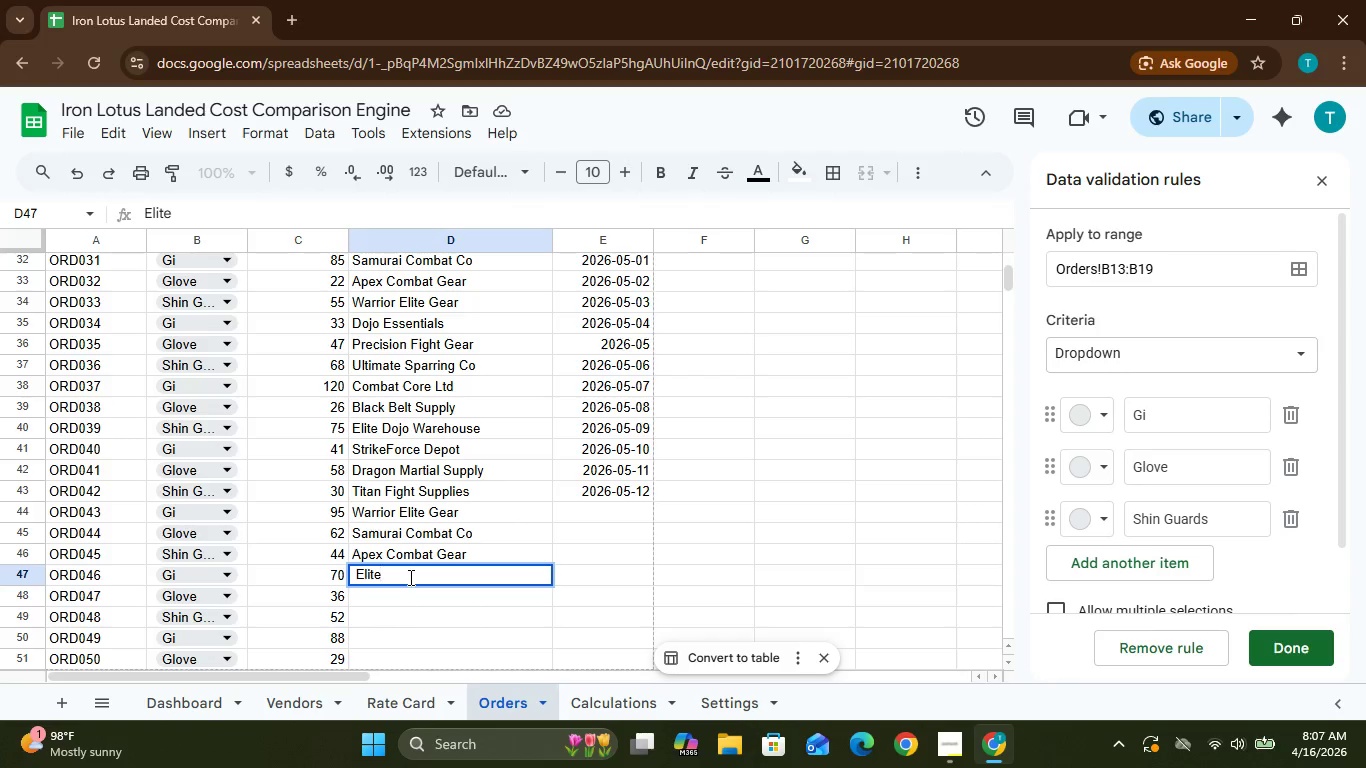 
key(Space)
 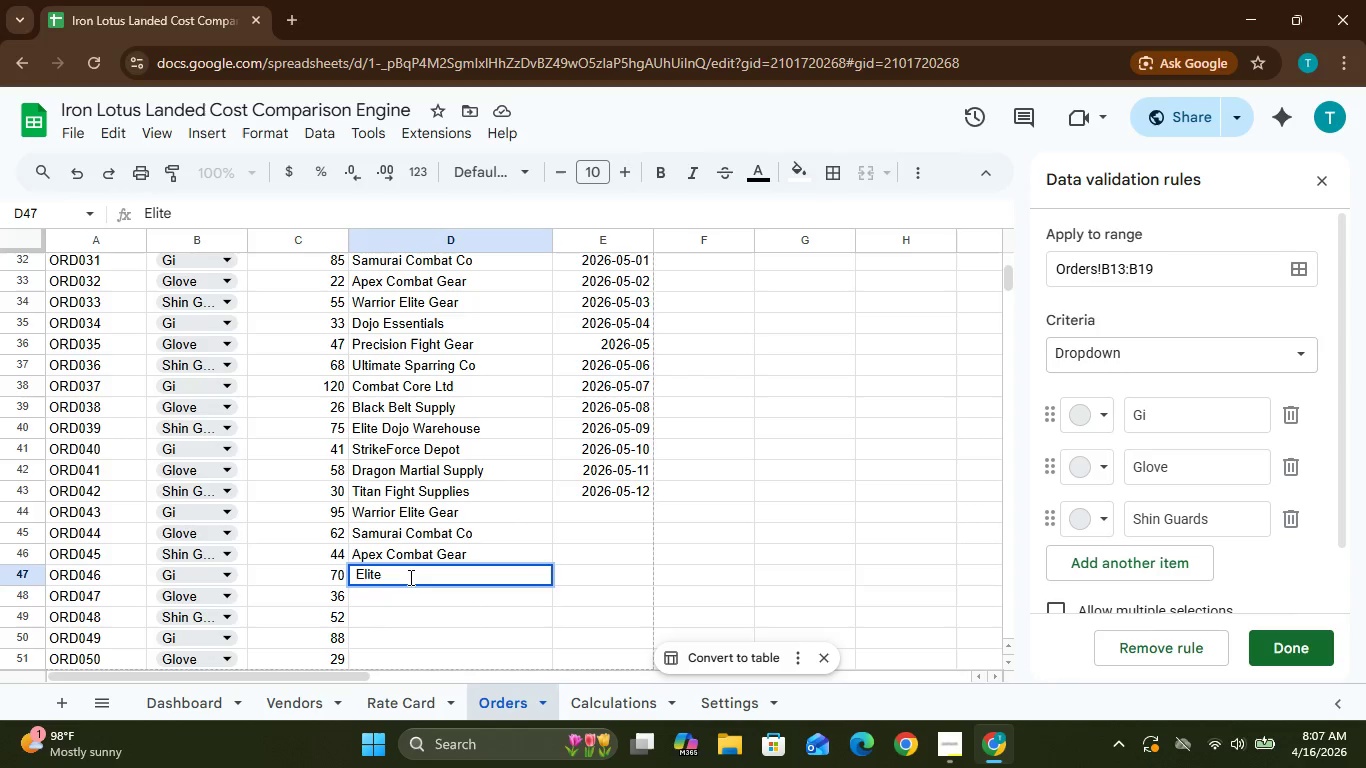 
type(Fight)
 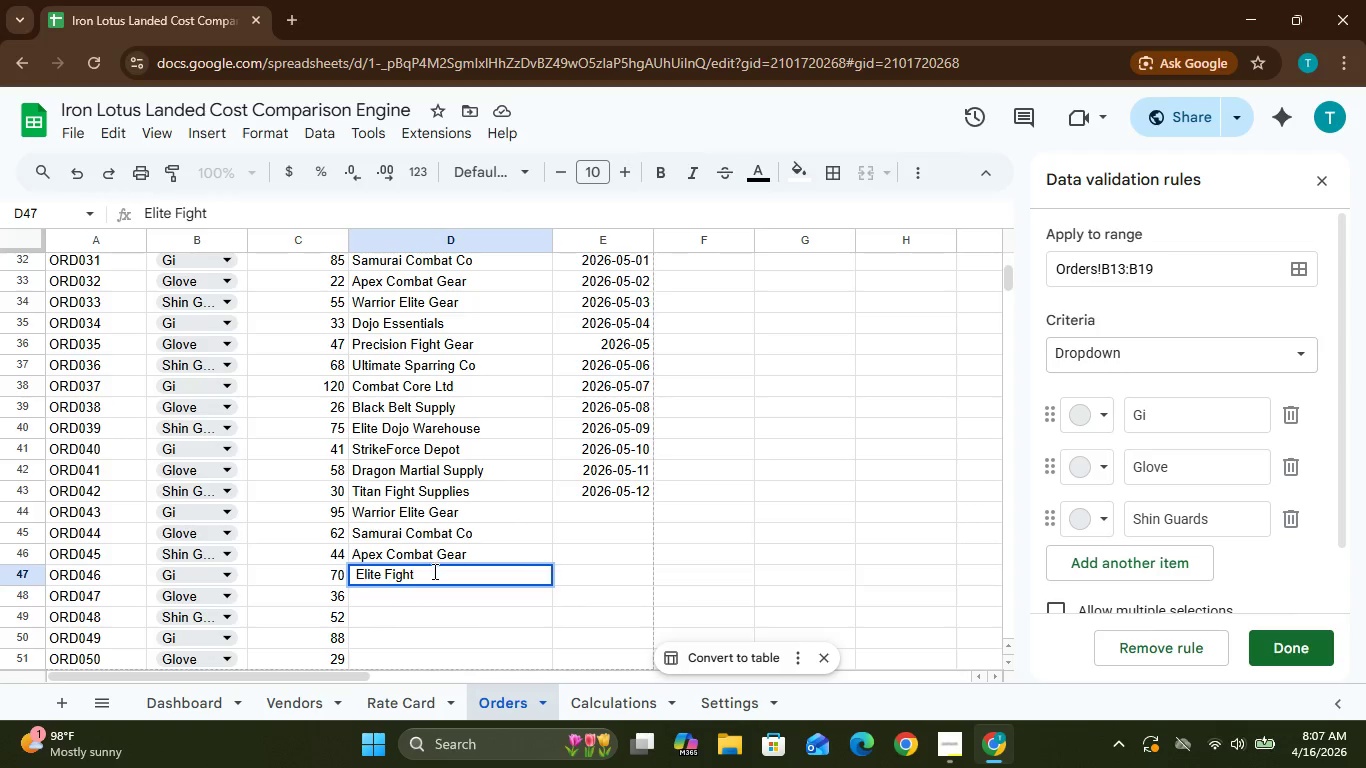 
wait(5.2)
 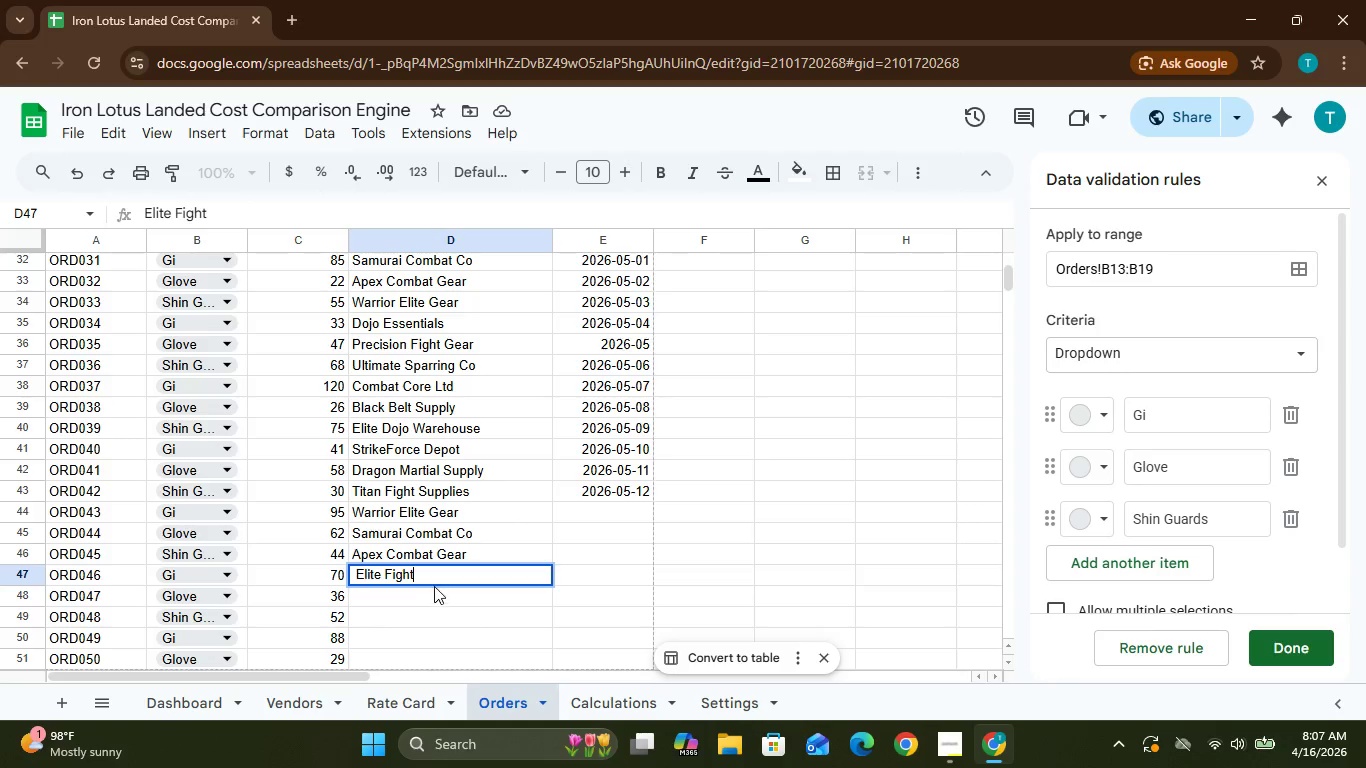 
type( House)
 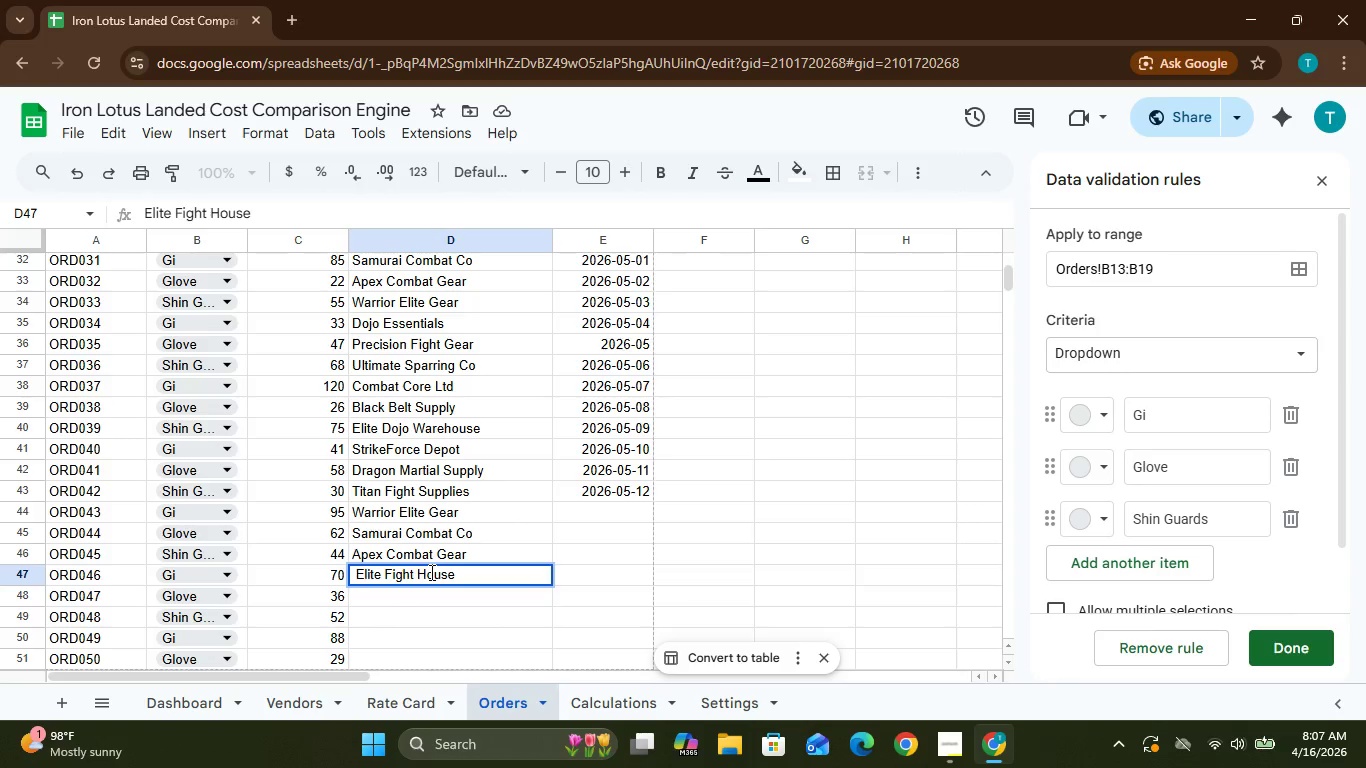 
left_click([430, 589])
 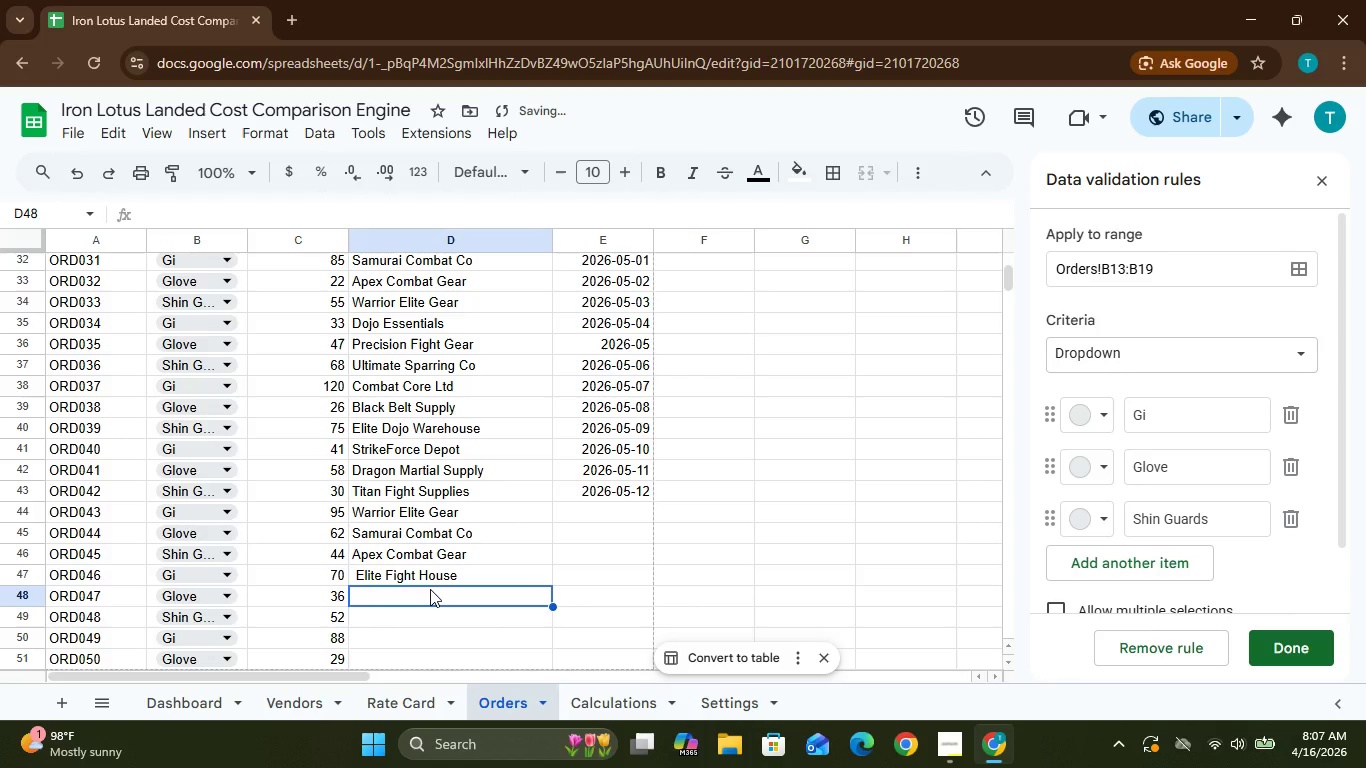 
type(Pro)
 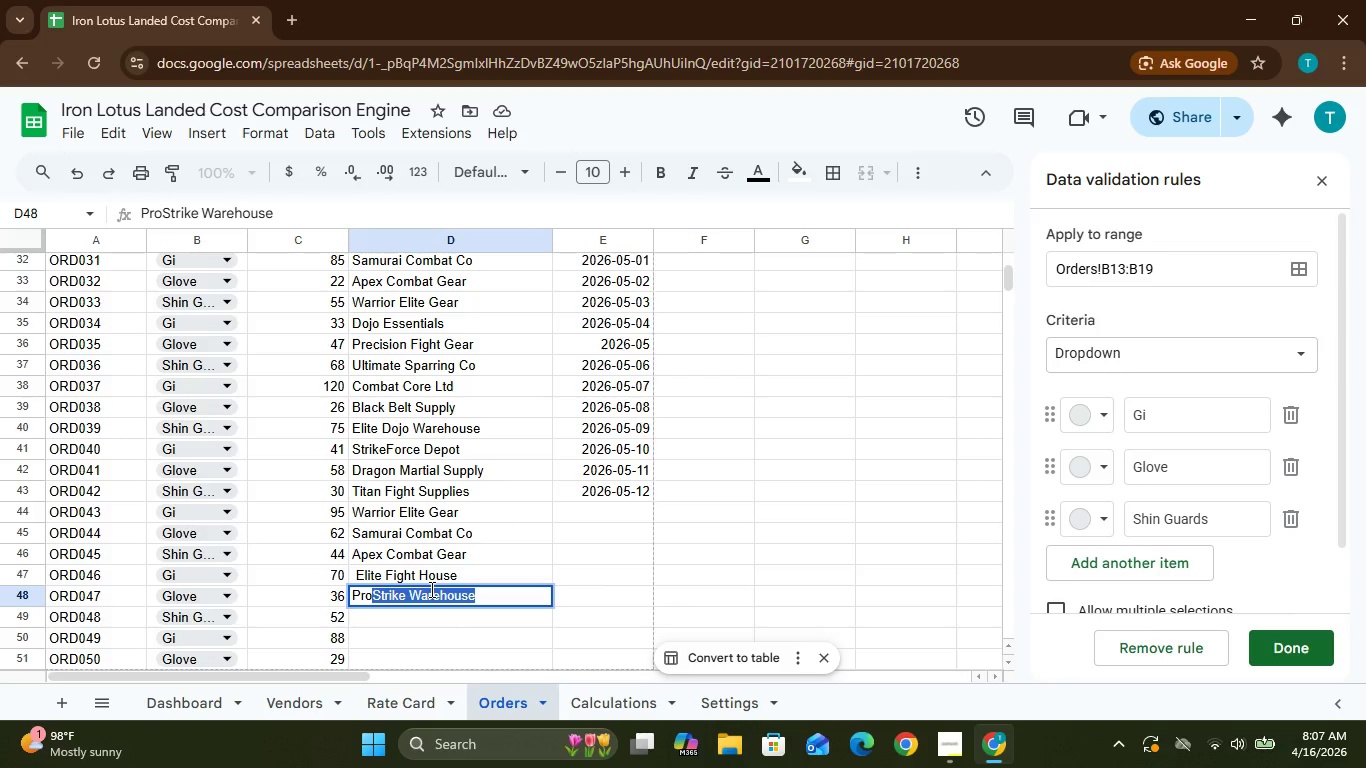 
key(Enter)
 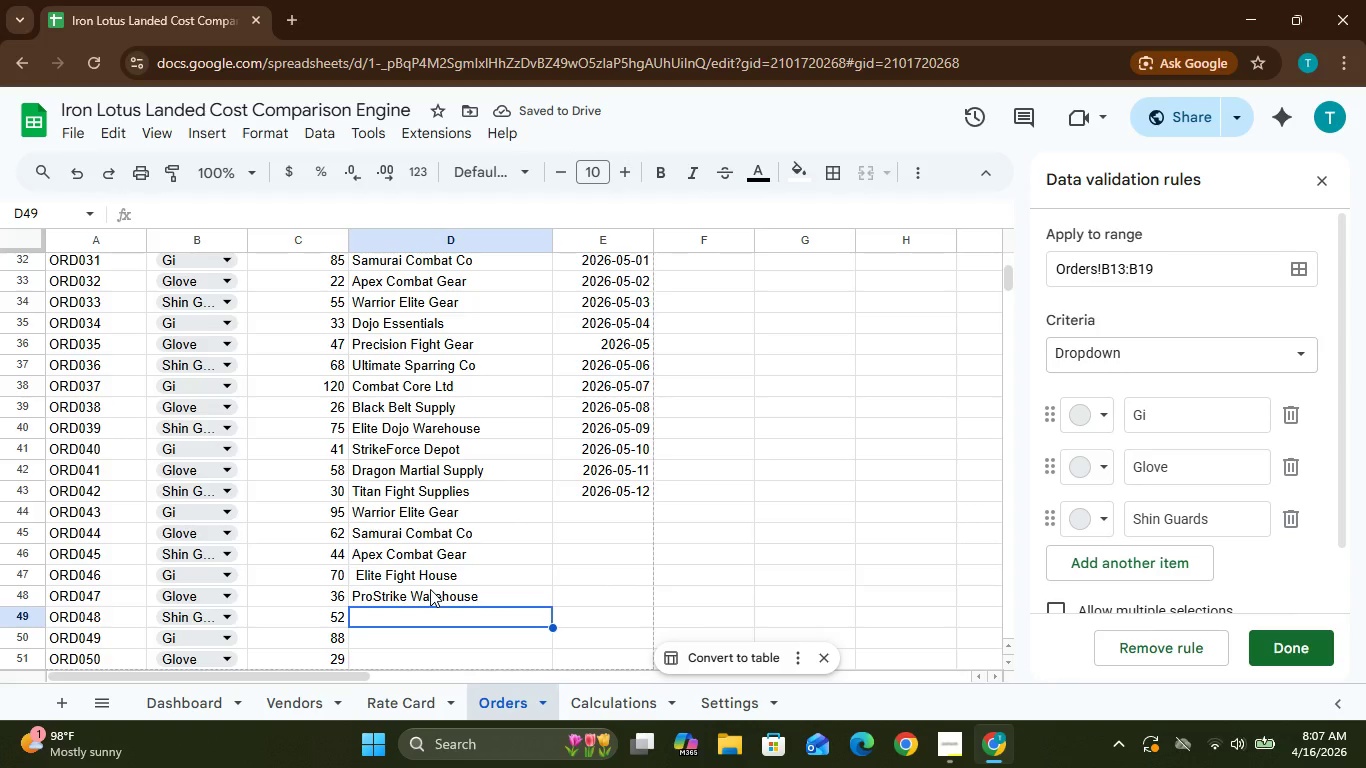 
type(Combat W)
 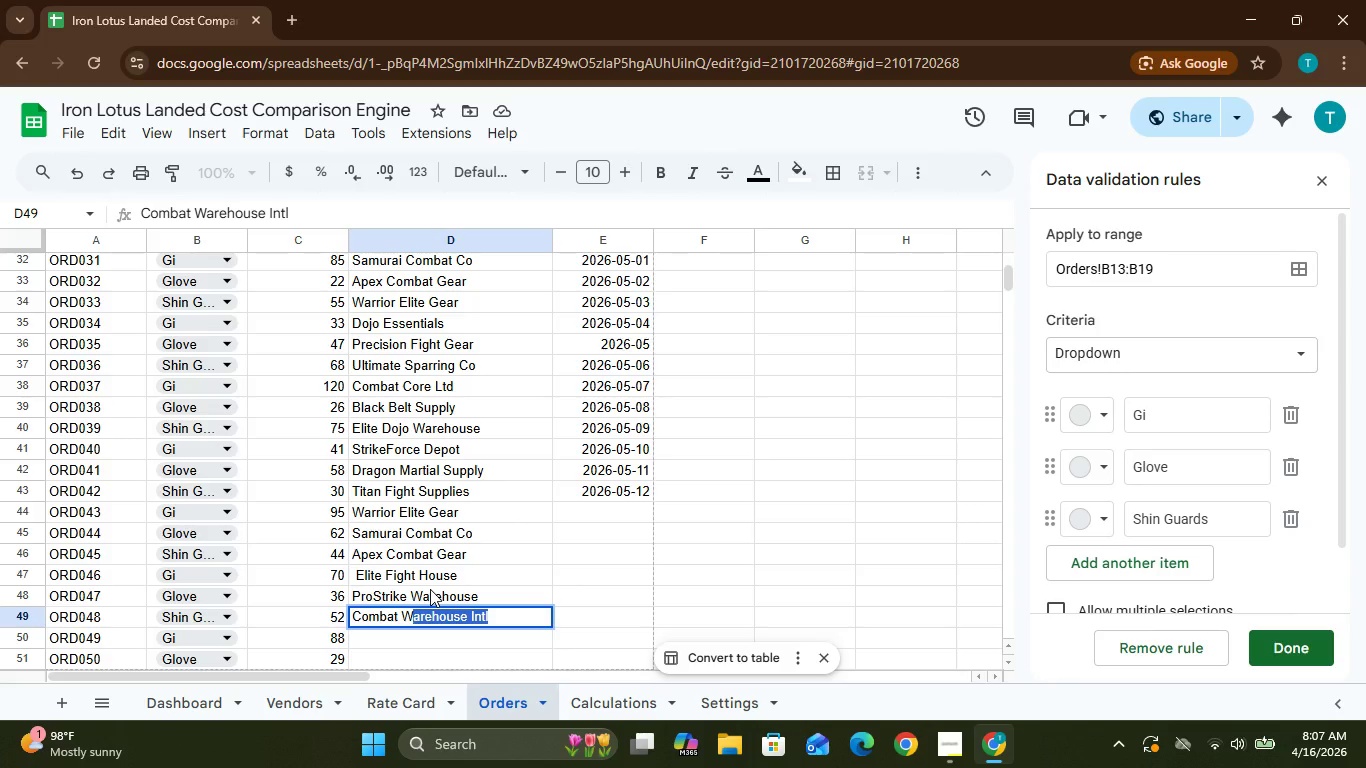 
key(Enter)
 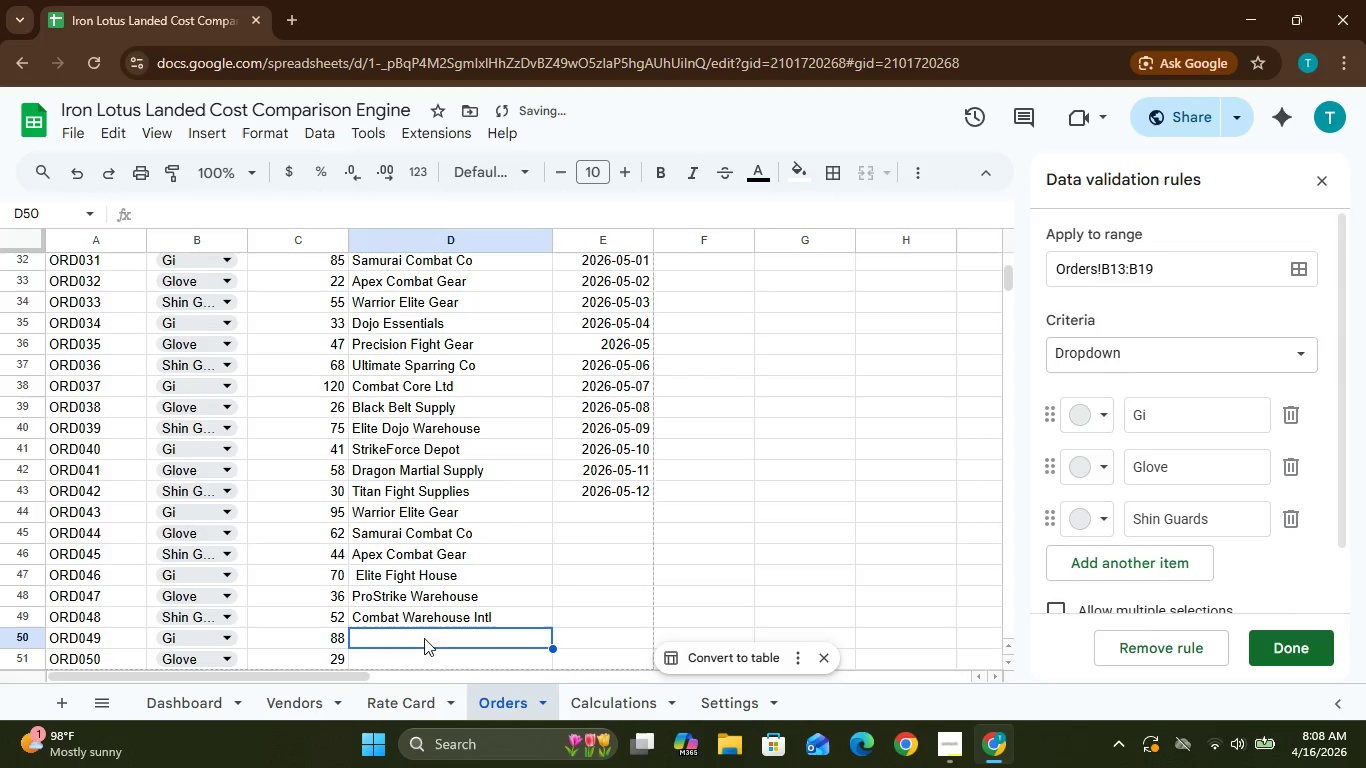 
left_click([421, 643])
 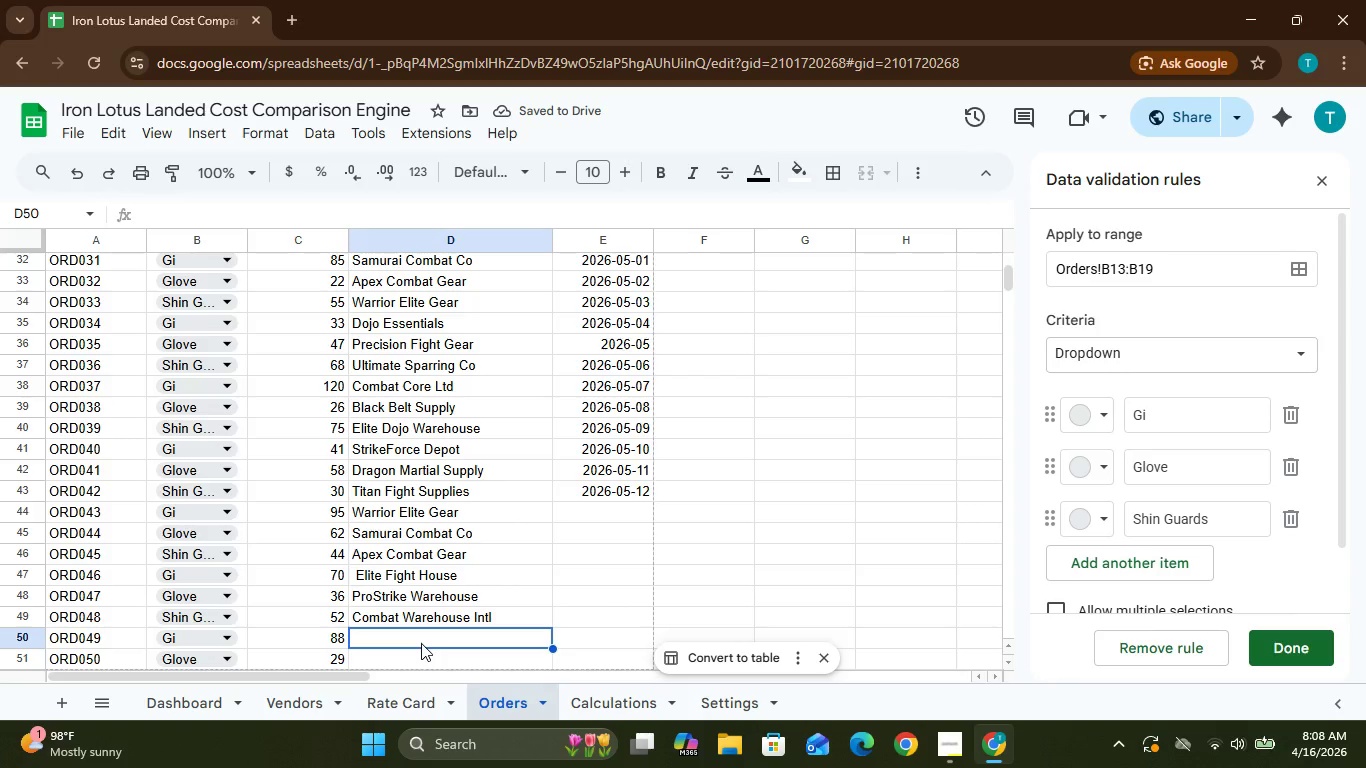 
type(Pre)
 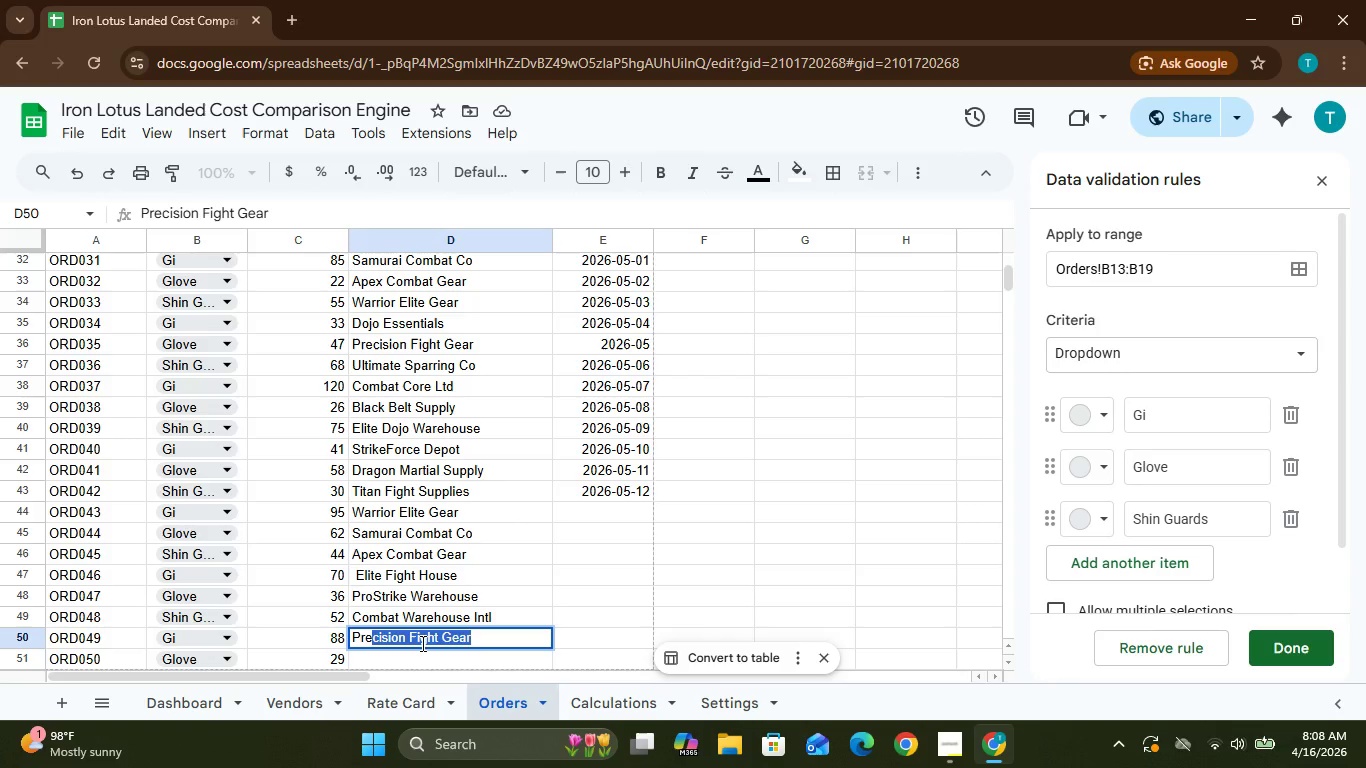 
key(Enter)
 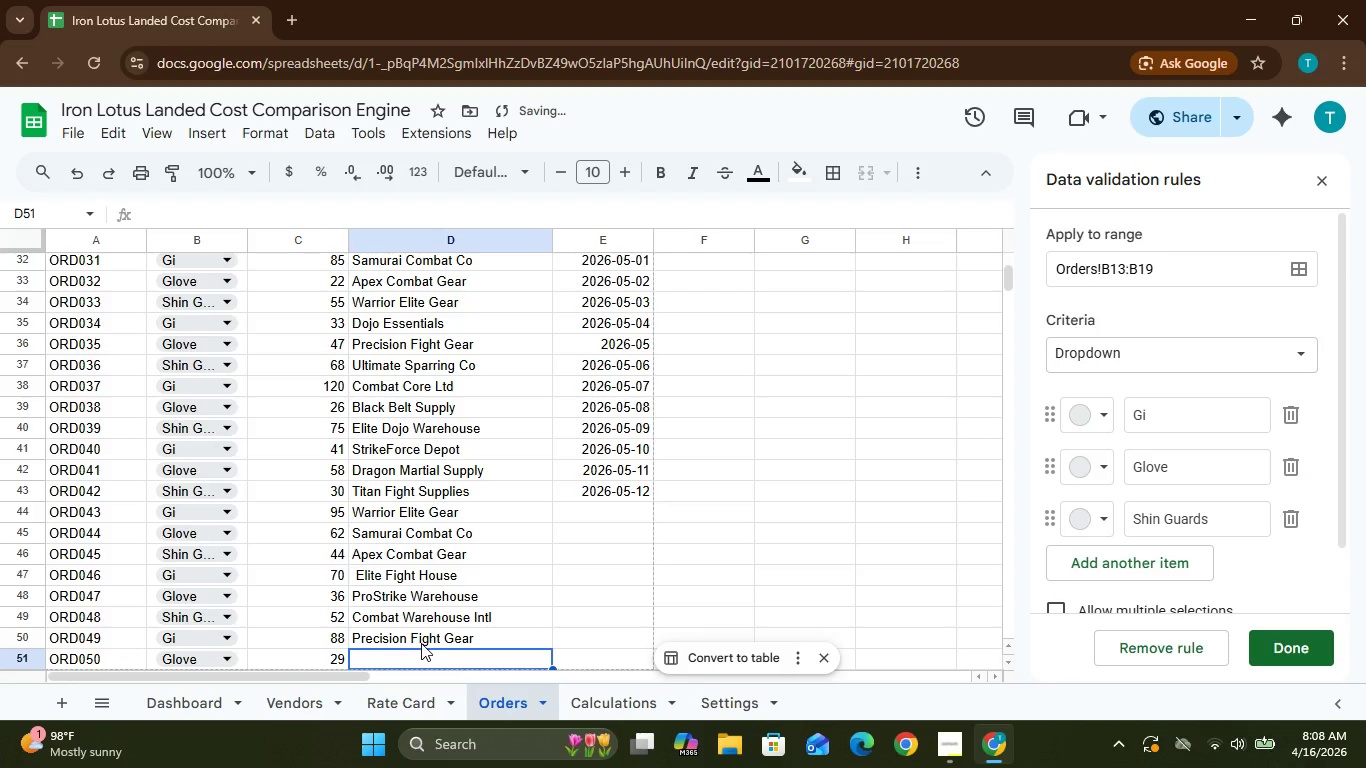 
type(DE)
key(Backspace)
type(o)
 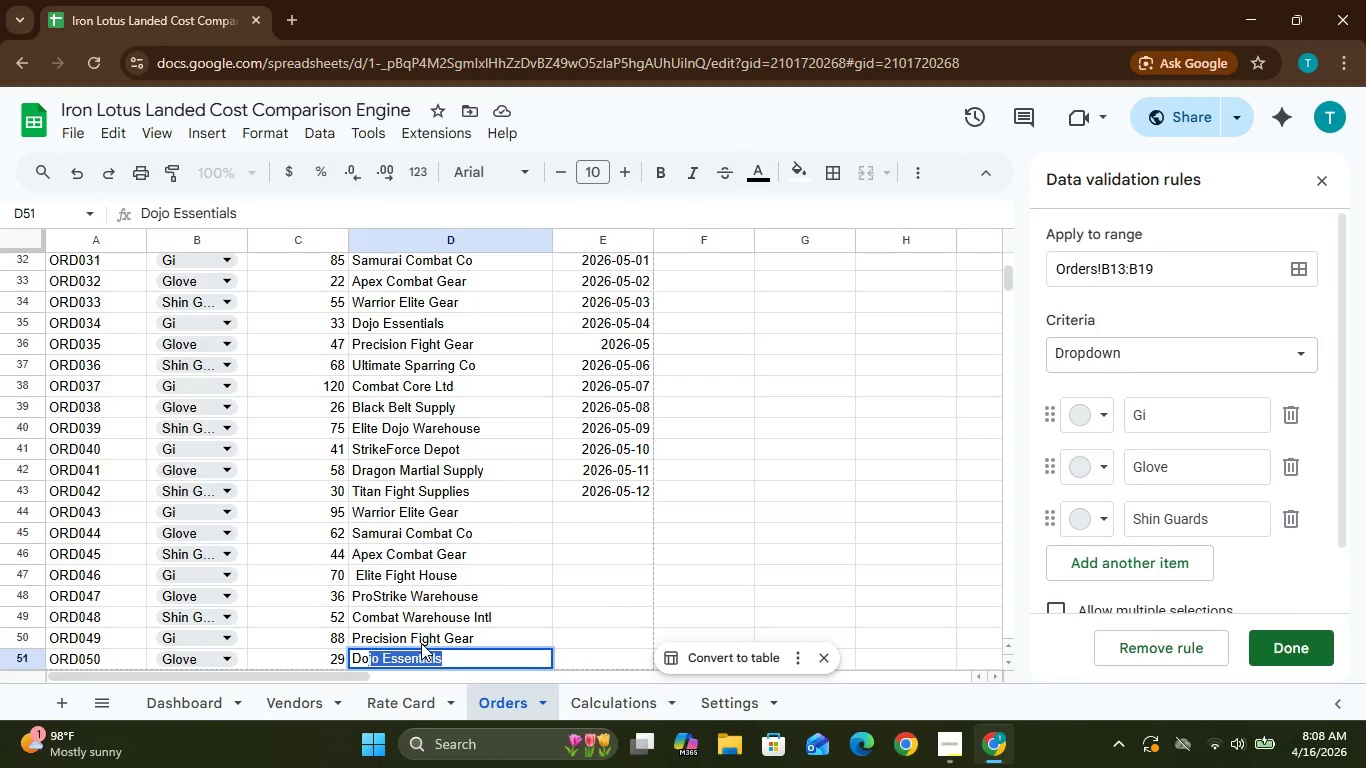 
key(Enter)
 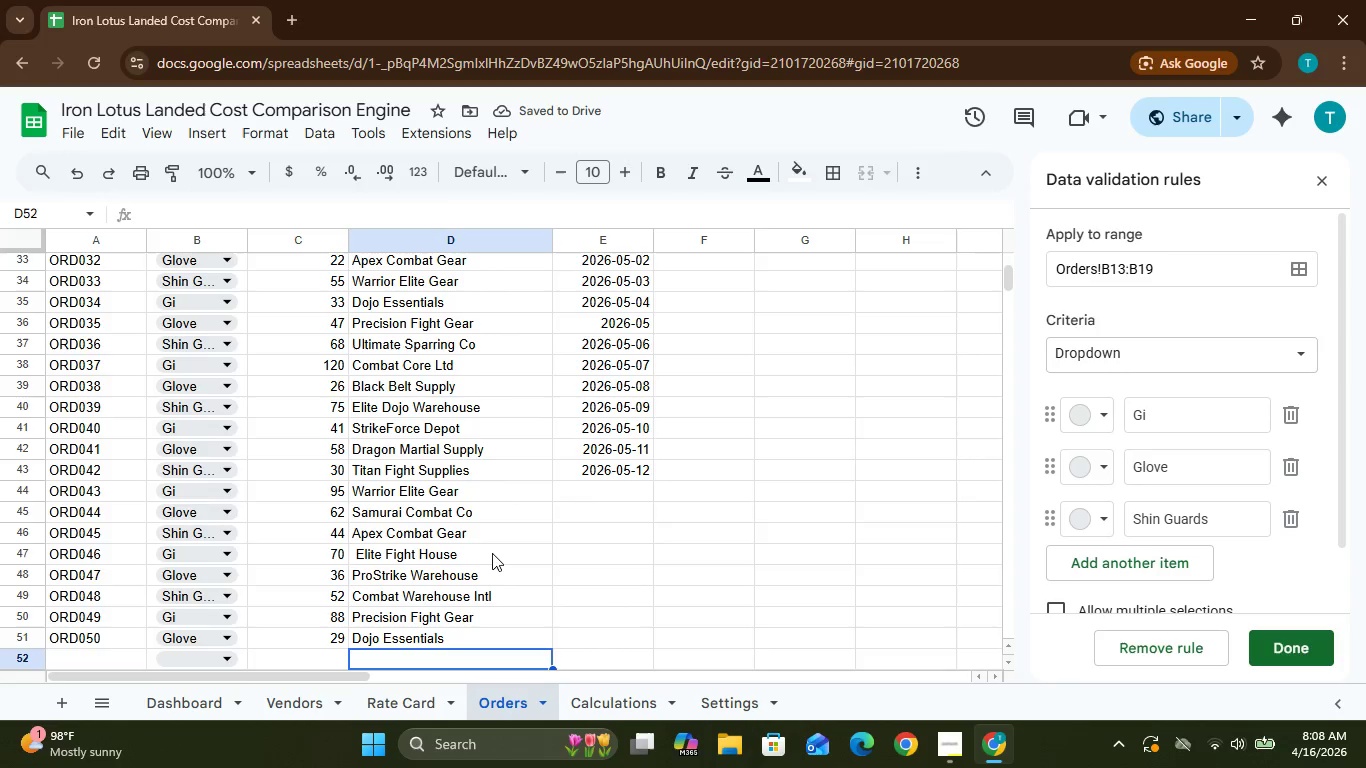 
wait(7.08)
 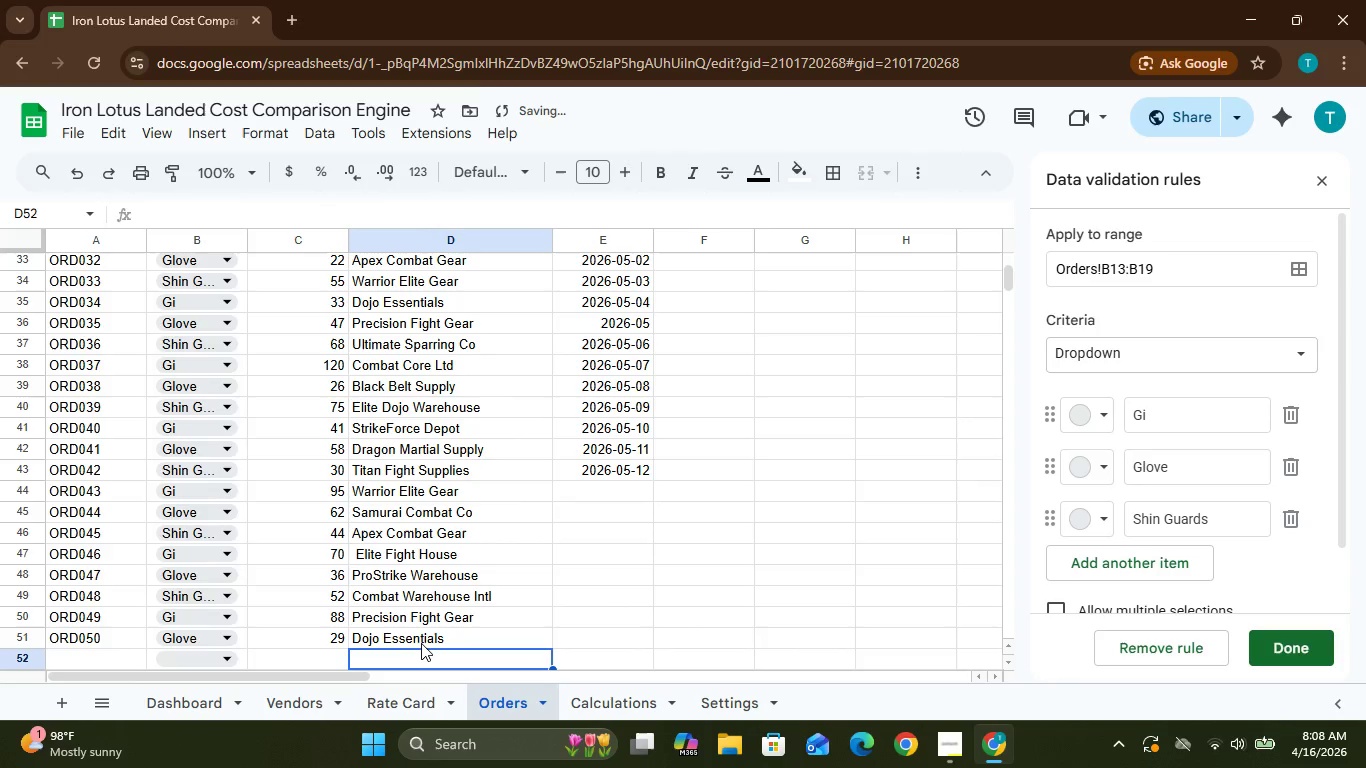 
left_click([599, 483])
 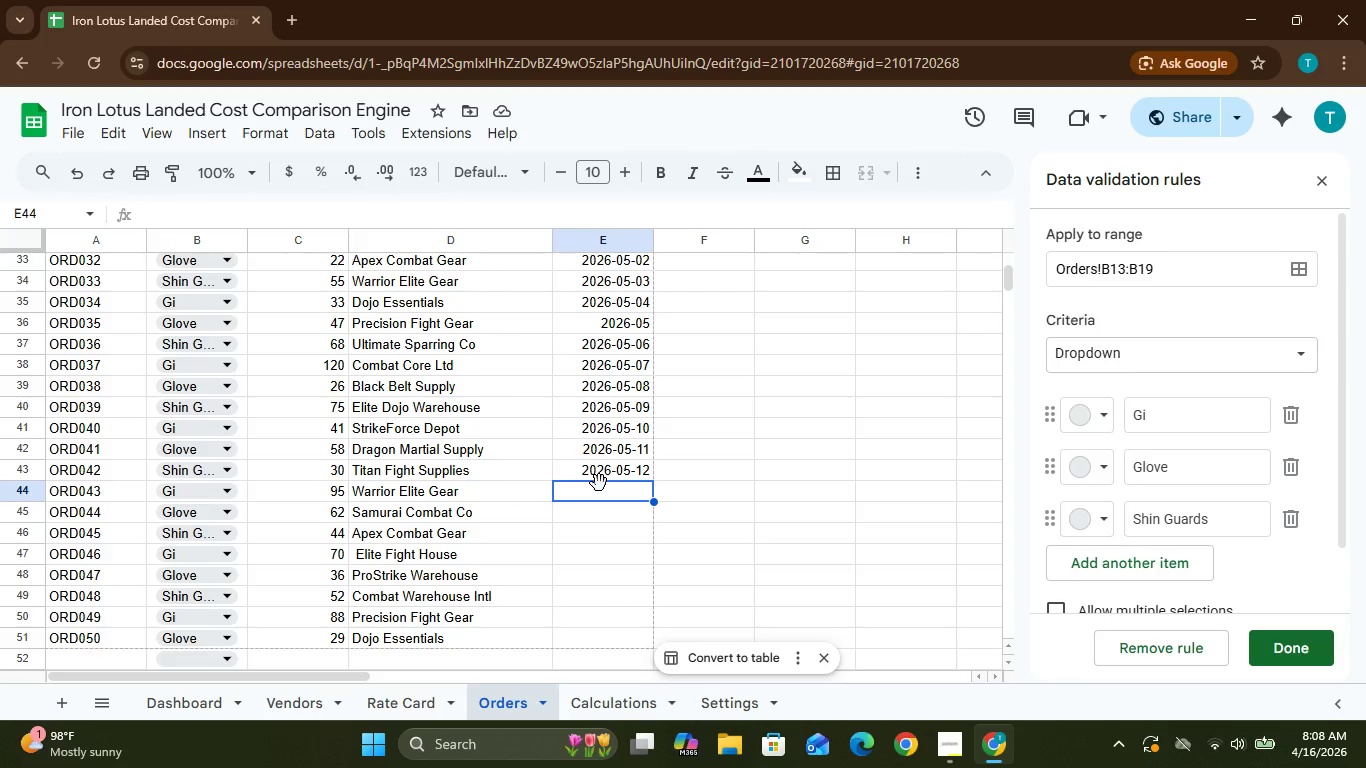 
type(2026-05-13)
 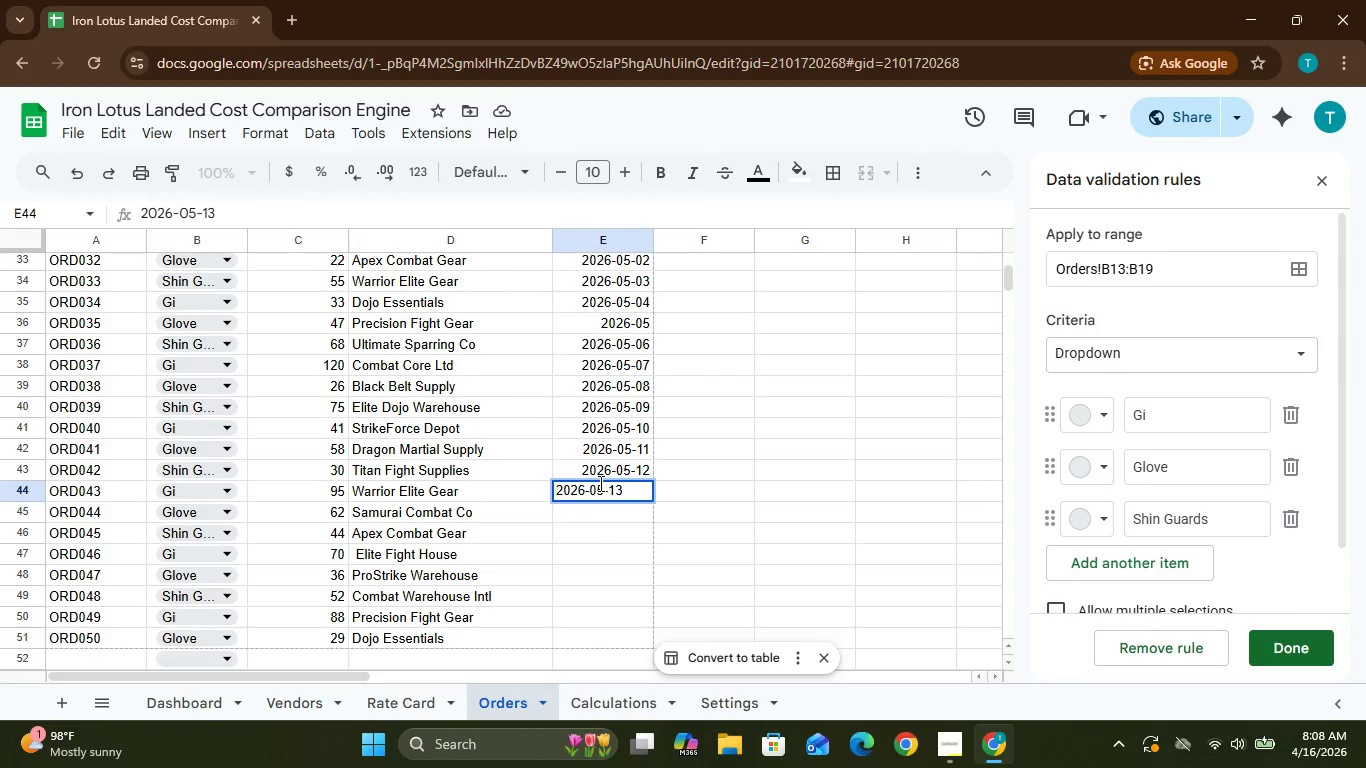 
key(Enter)
 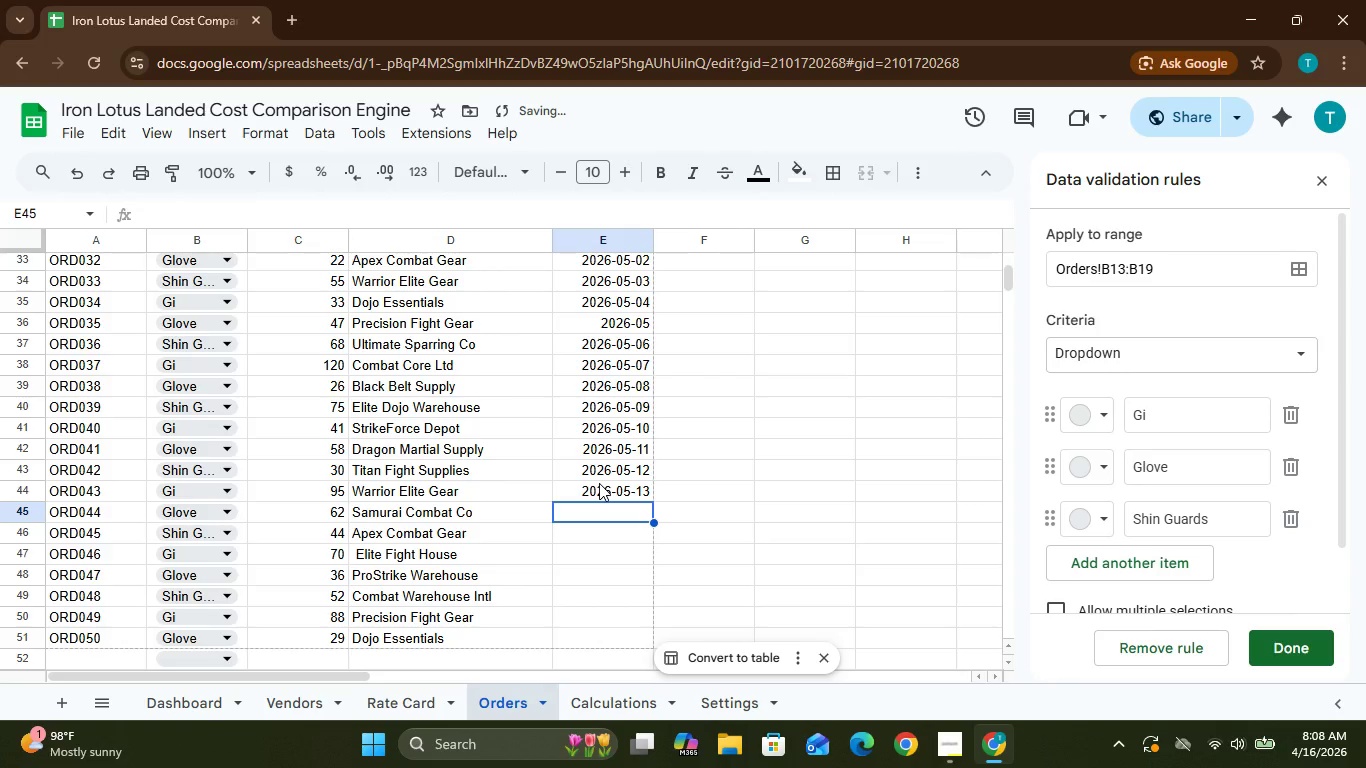 
type(2026-05-14)
 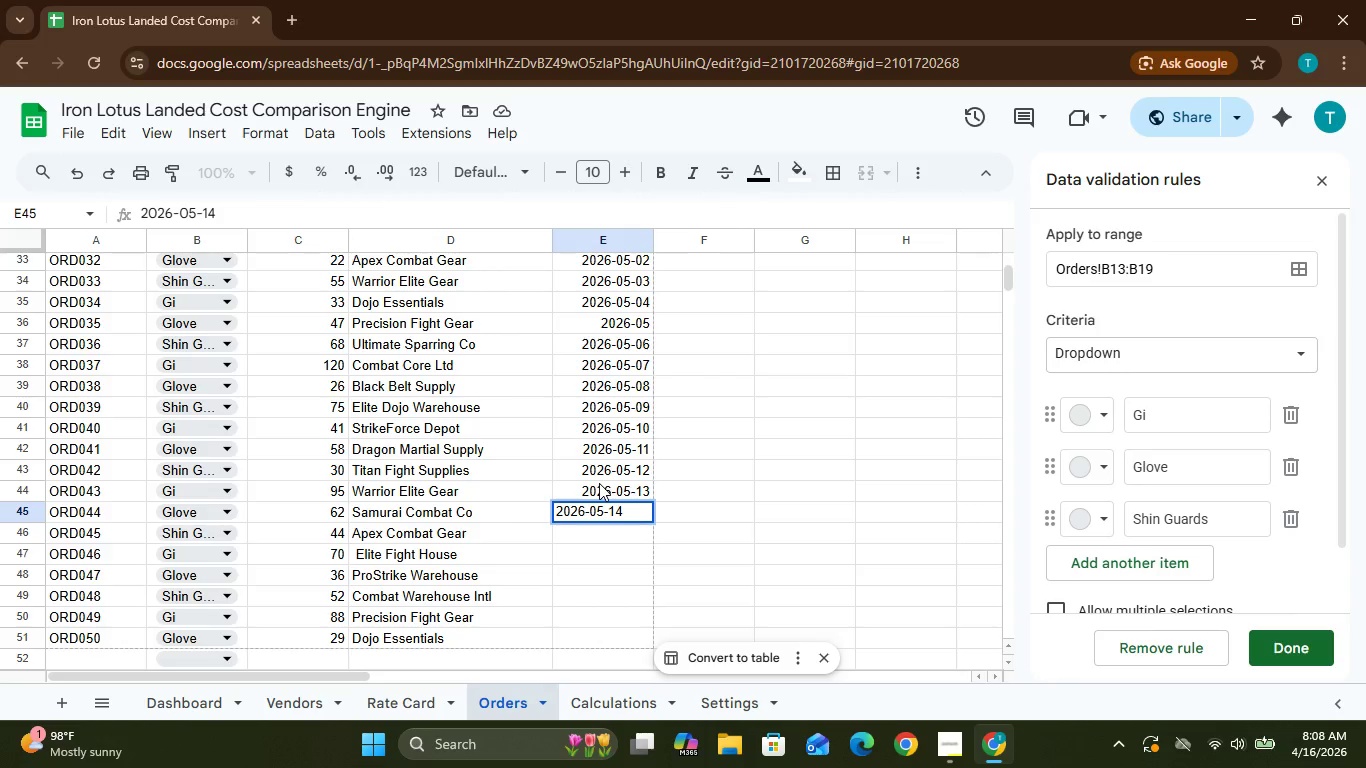 
key(Enter)
 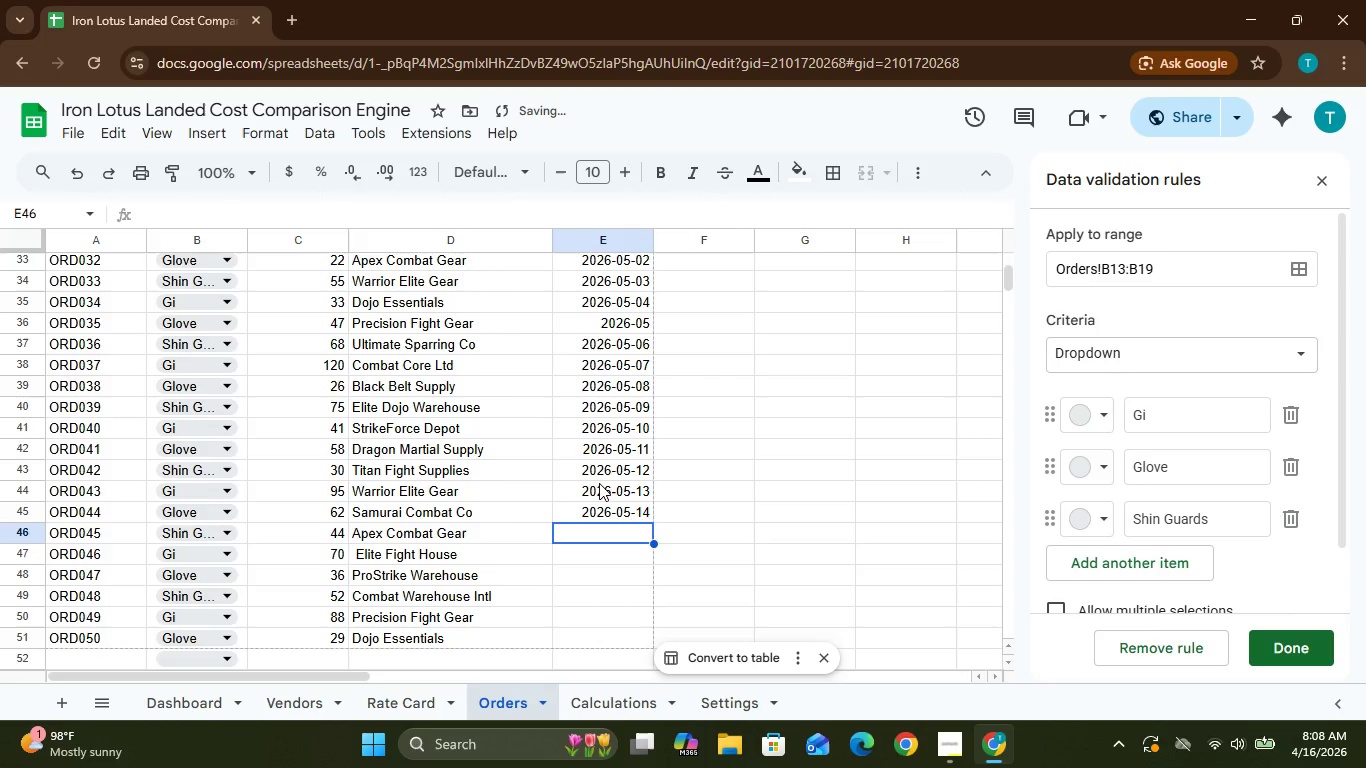 
type(20)
 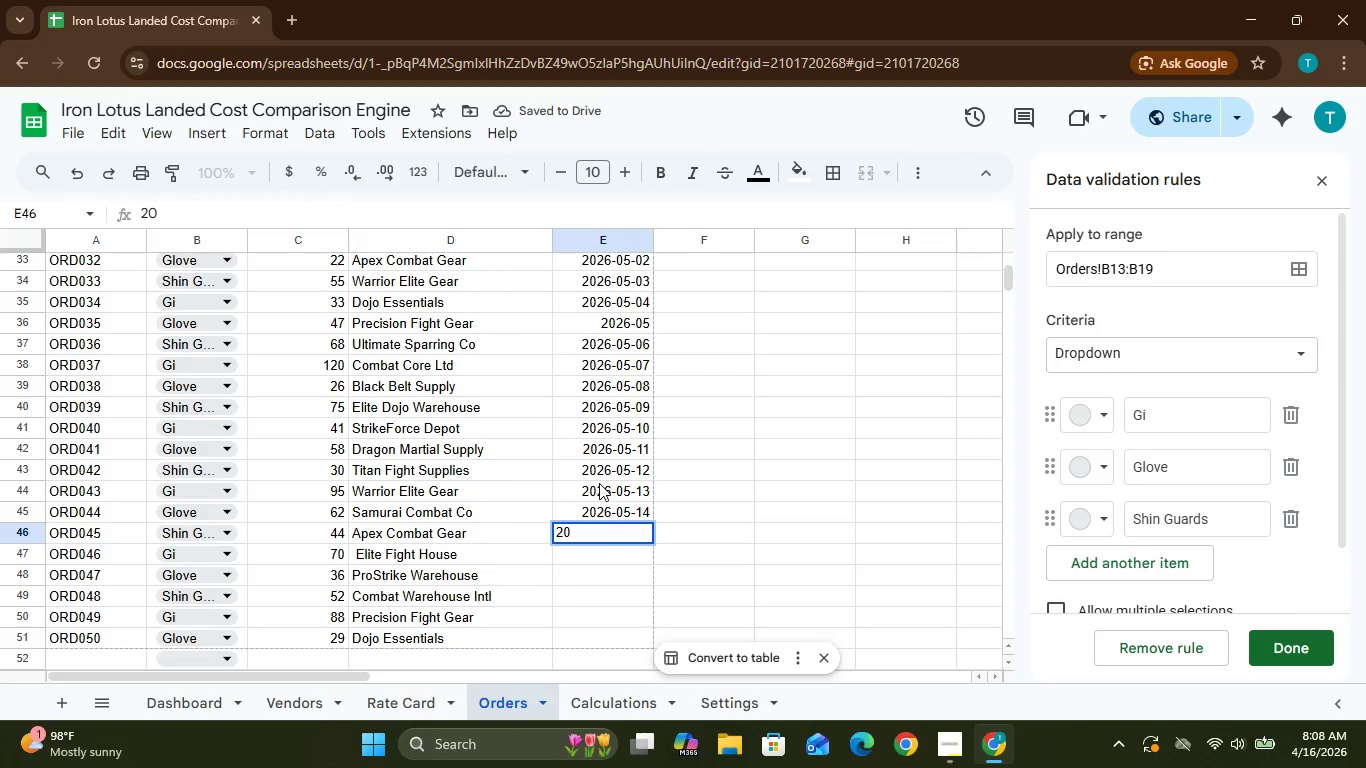 
type(26-05-15)
 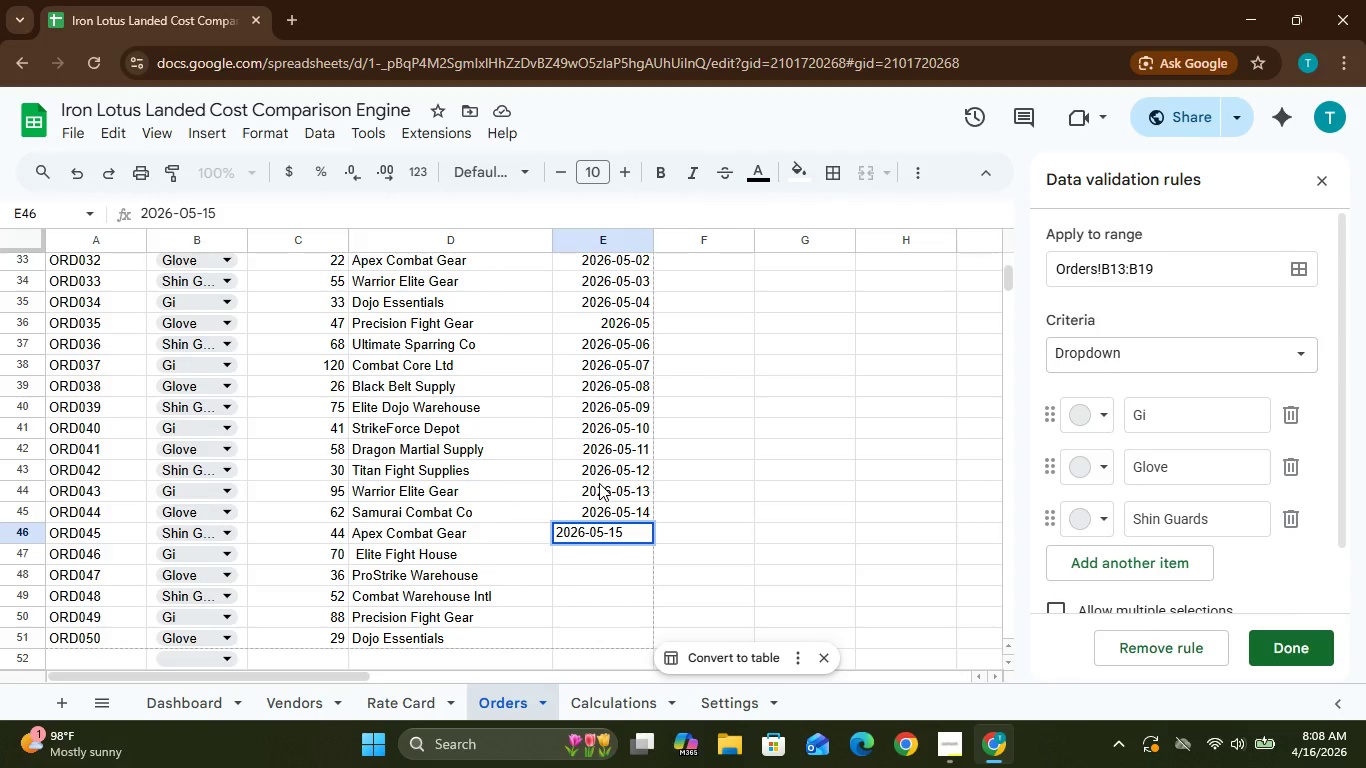 
key(Enter)
 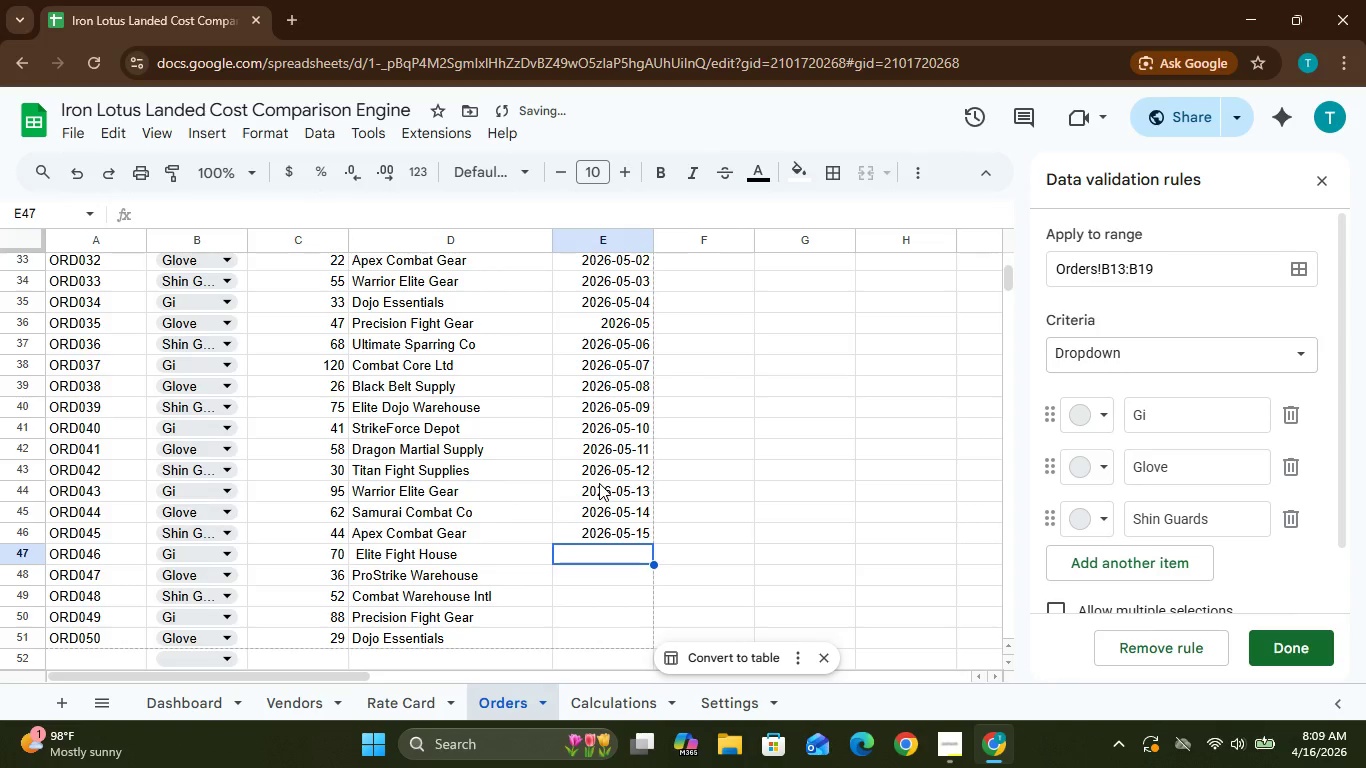 
type(2026)
 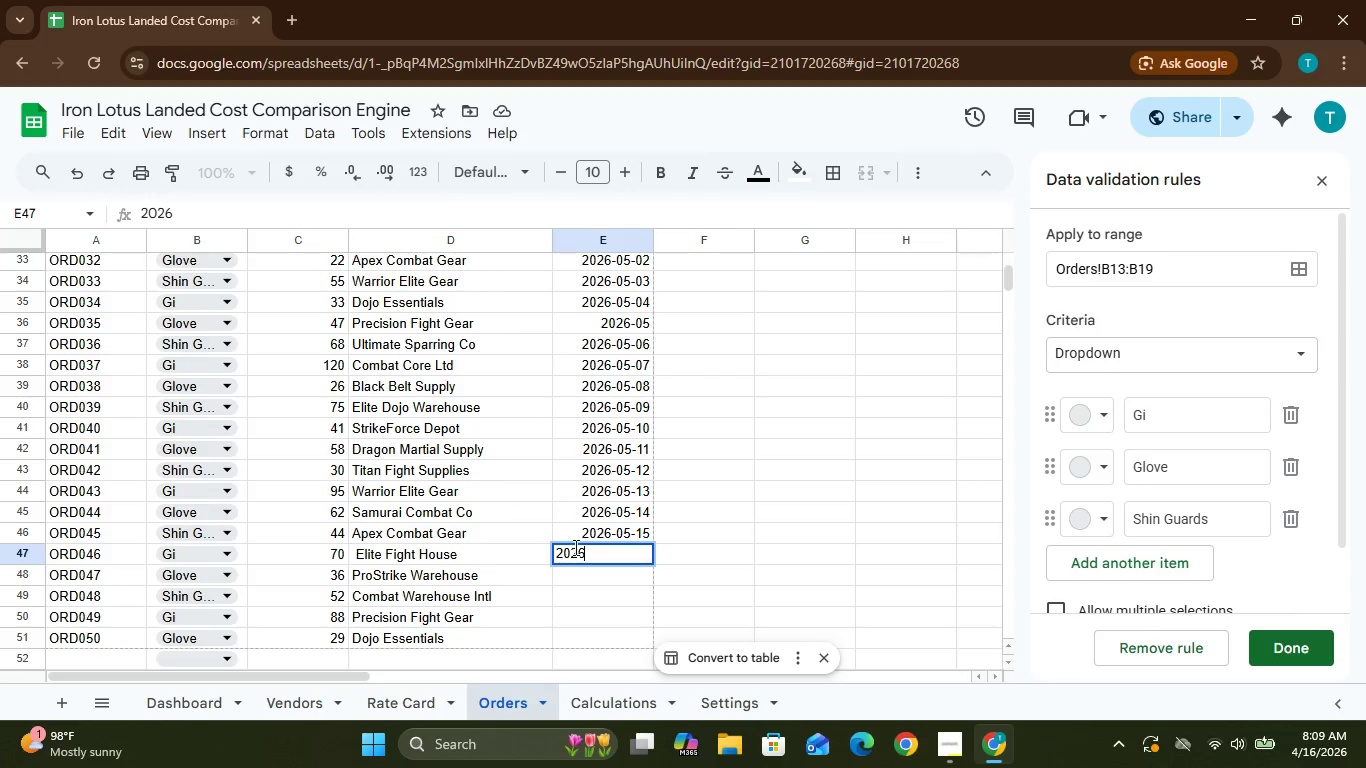 
type(-05-16)
 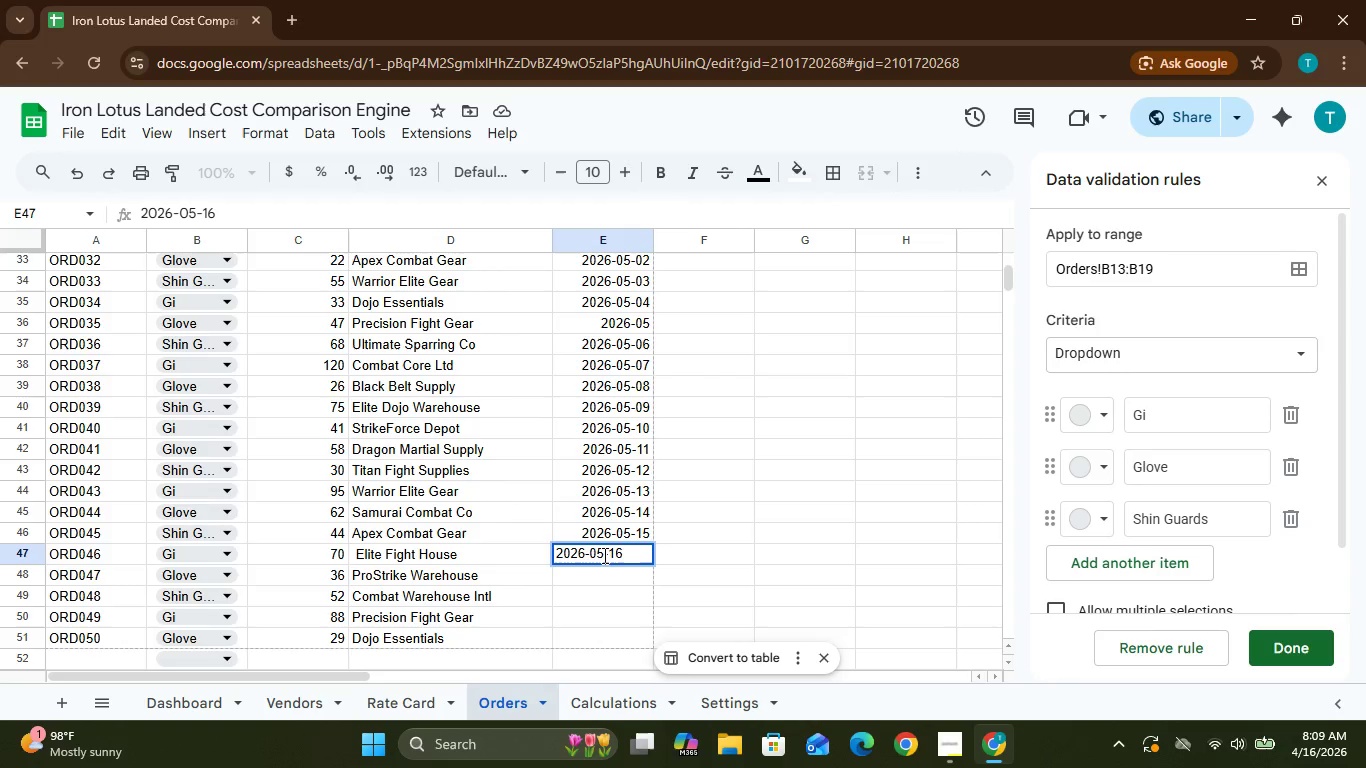 
key(Enter)
 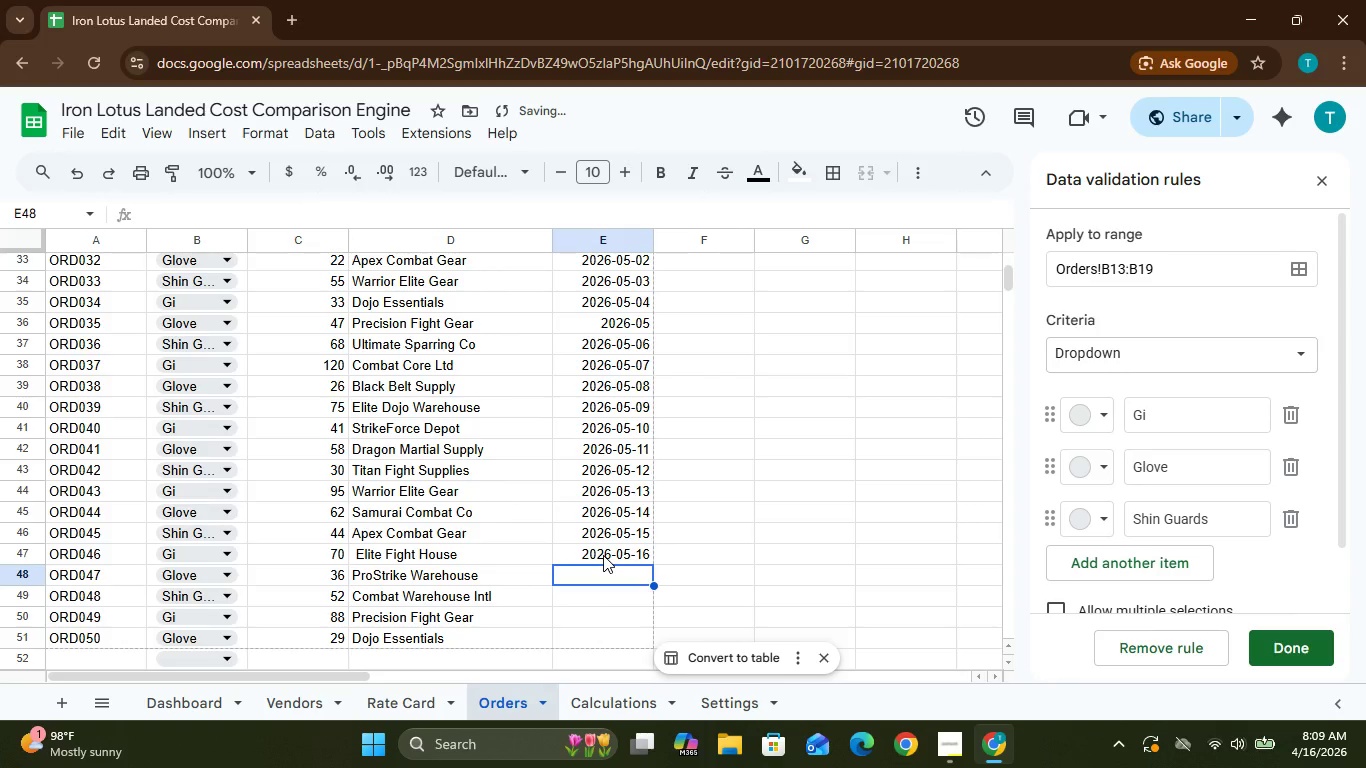 
type(2026-05-17)
 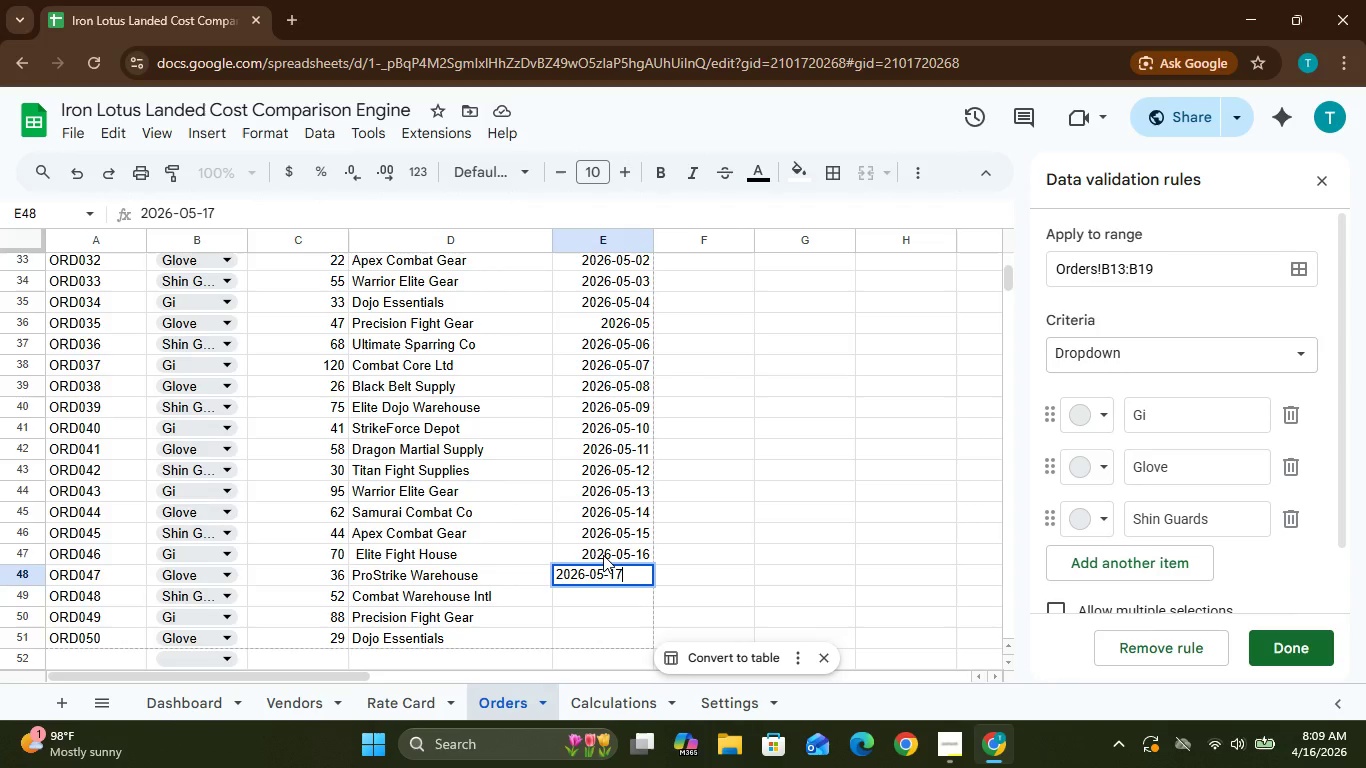 
key(Enter)
 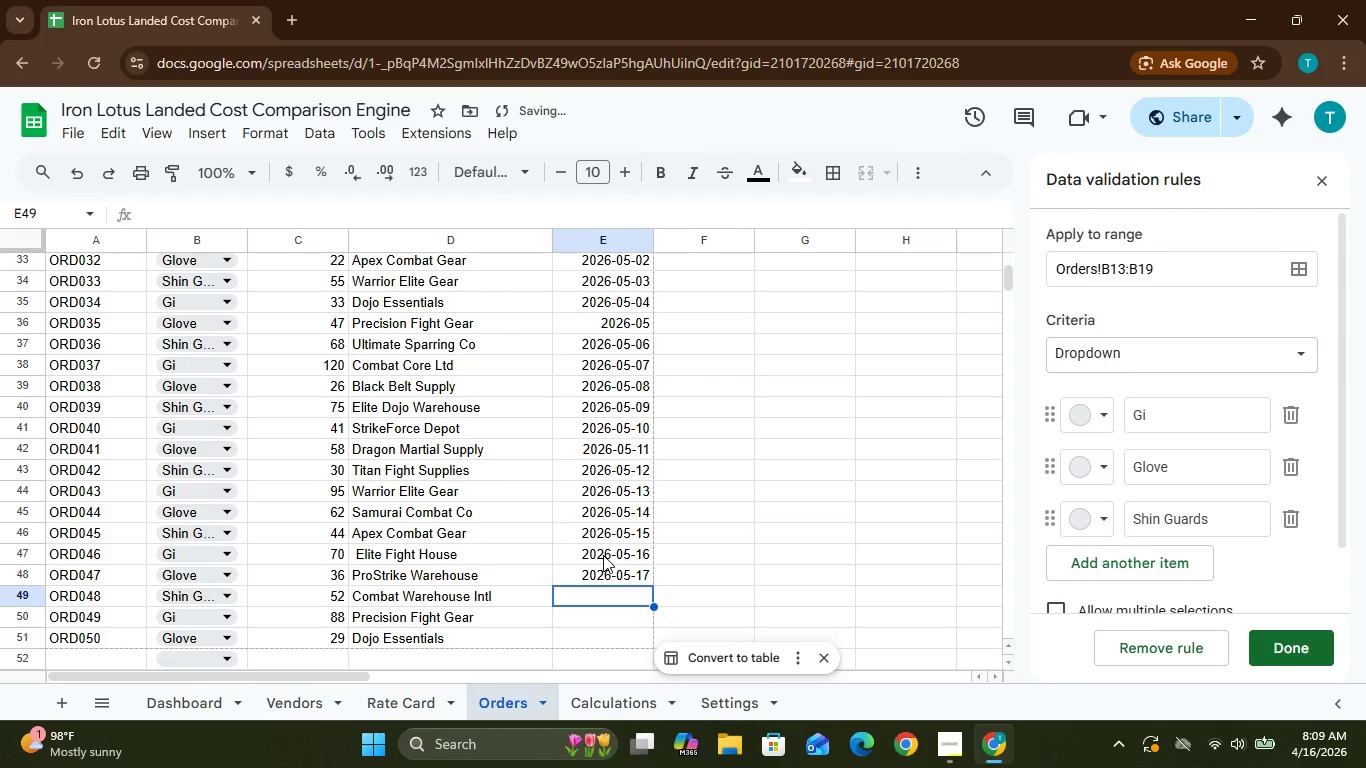 
type(2026-5)
key(Backspace)
type(05-18)
 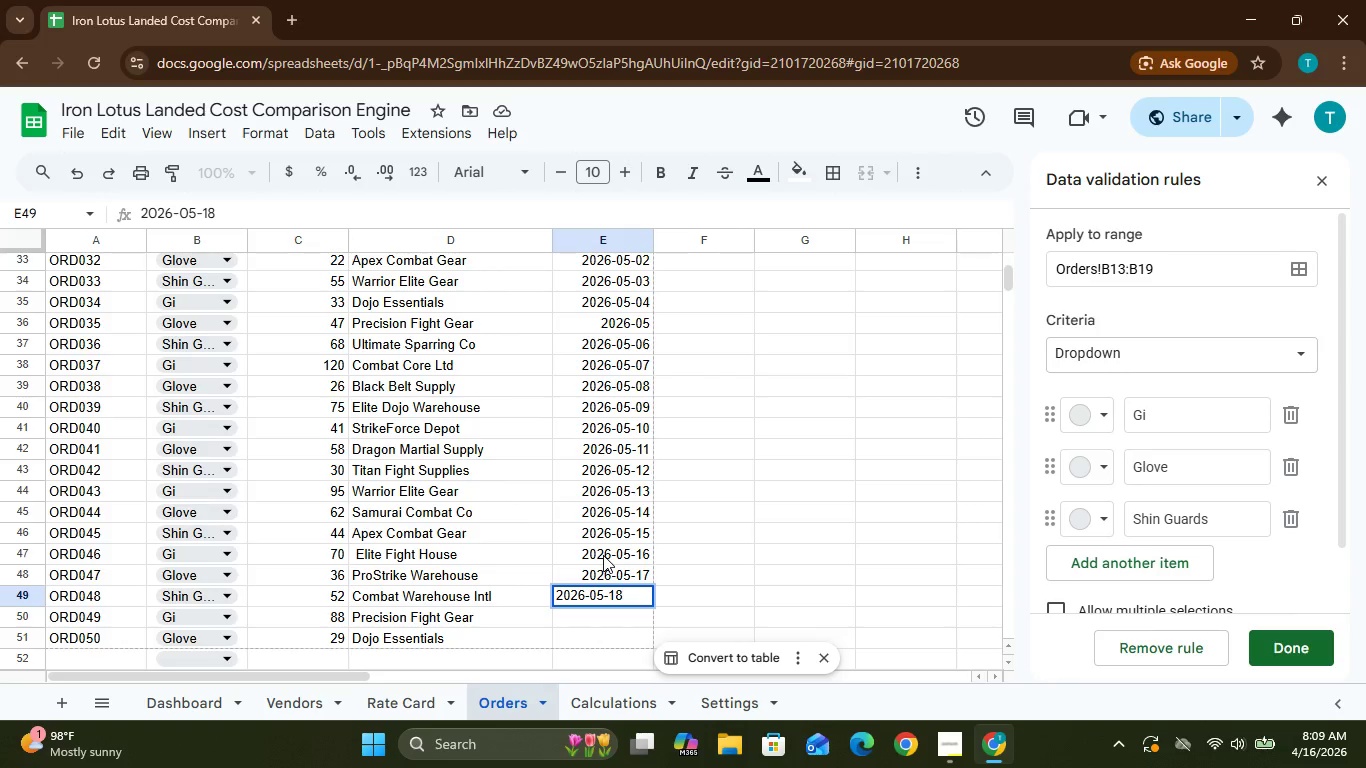 
key(Enter)
 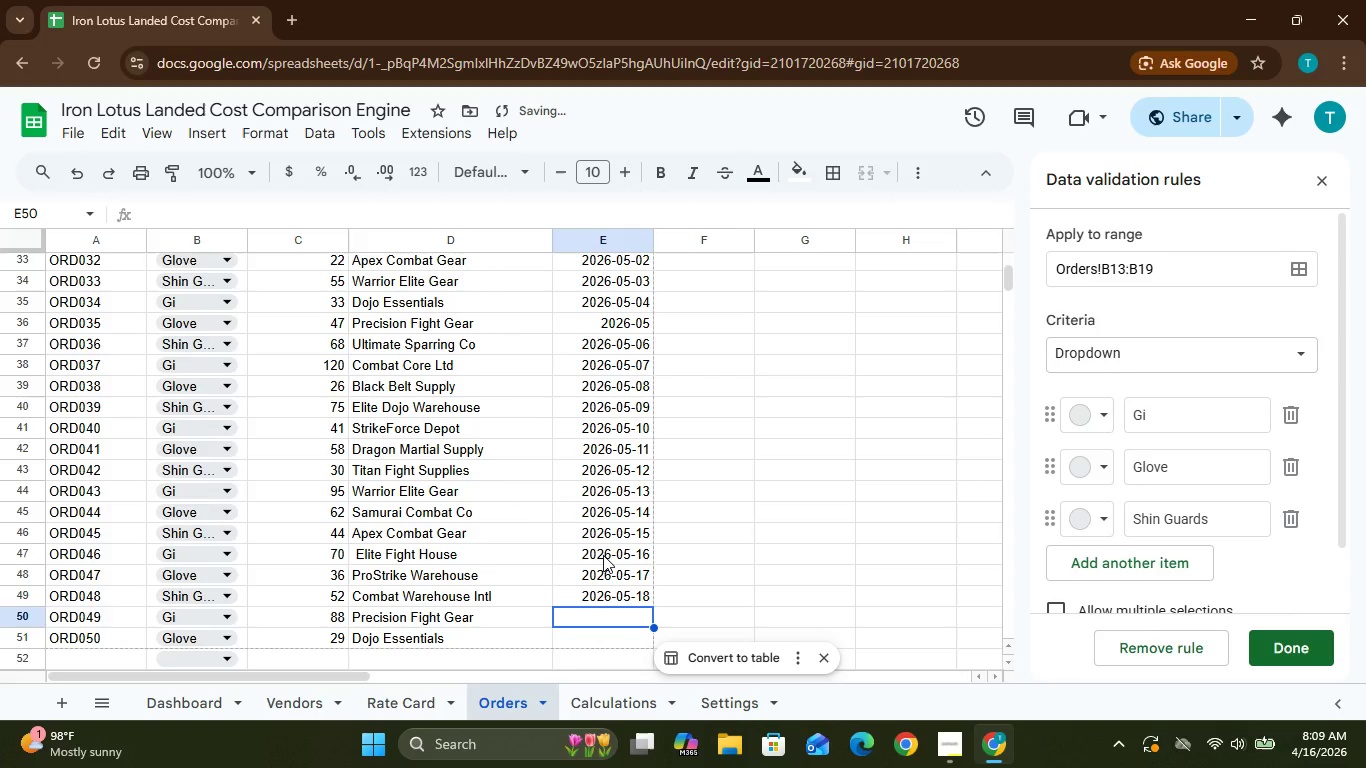 
type(2026-05-19)
 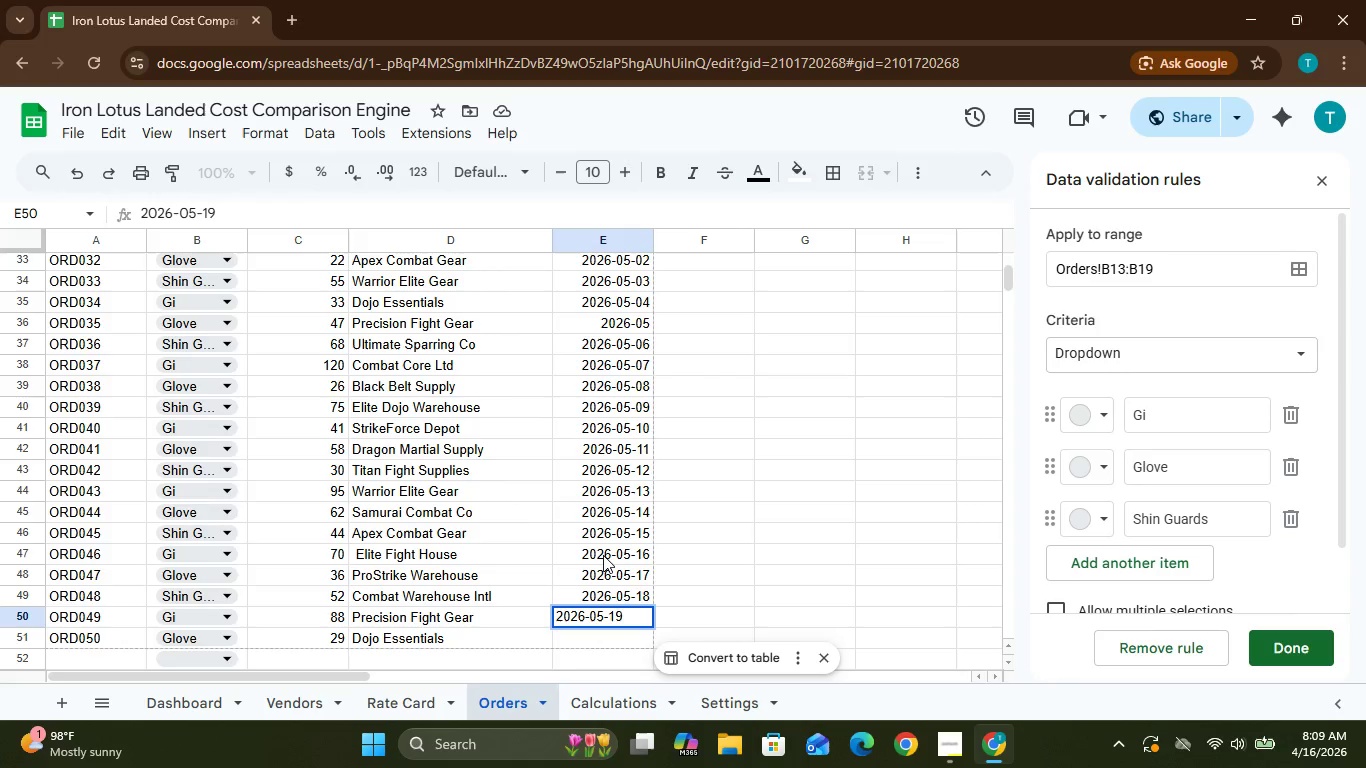 
key(Enter)
 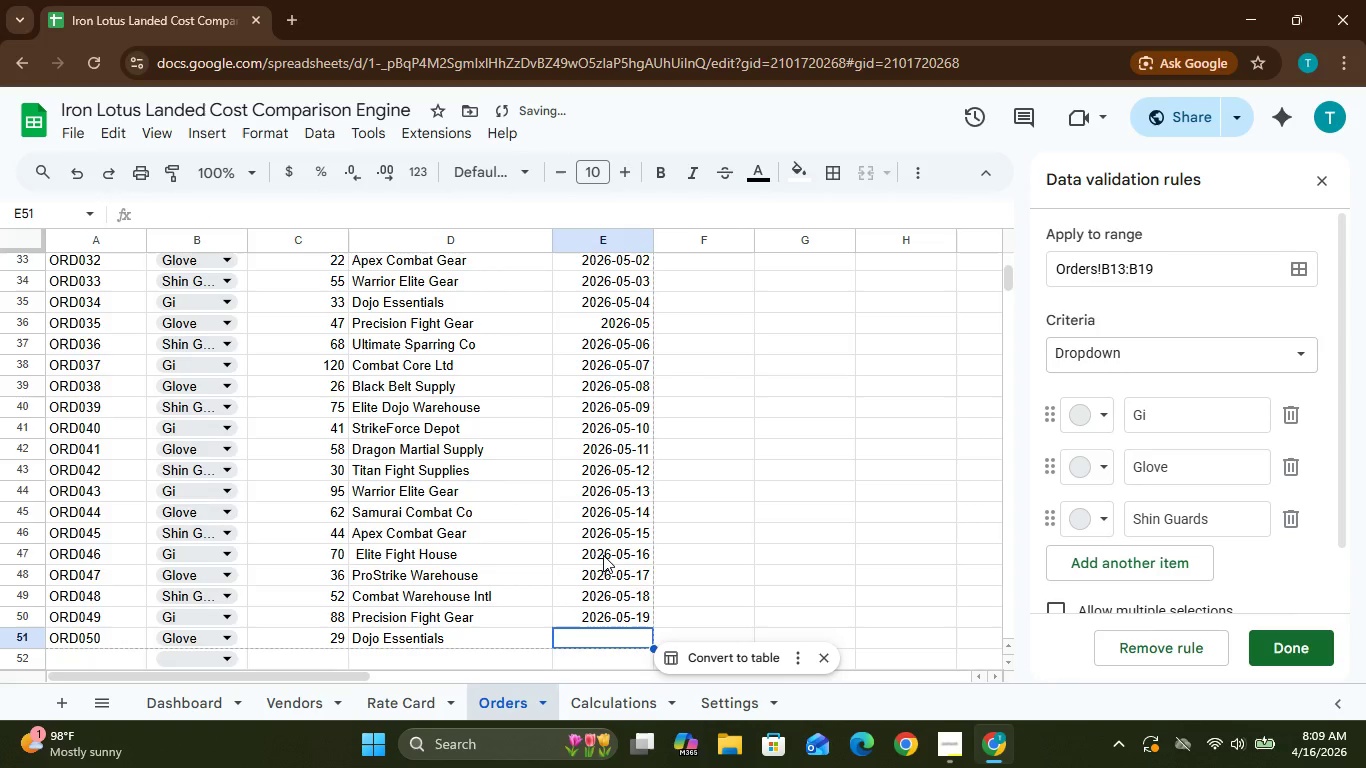 
type(203)
key(Backspace)
type(26-05)
 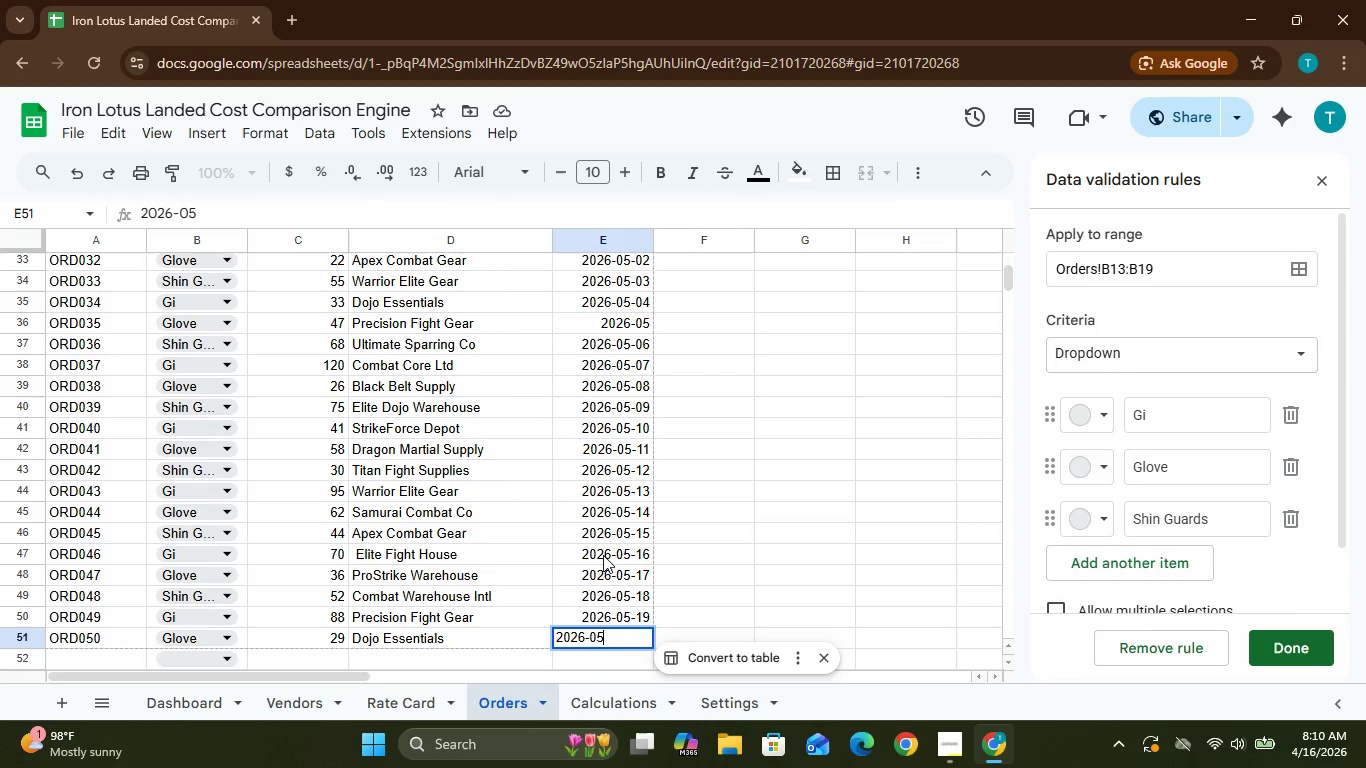 
type(-20)
 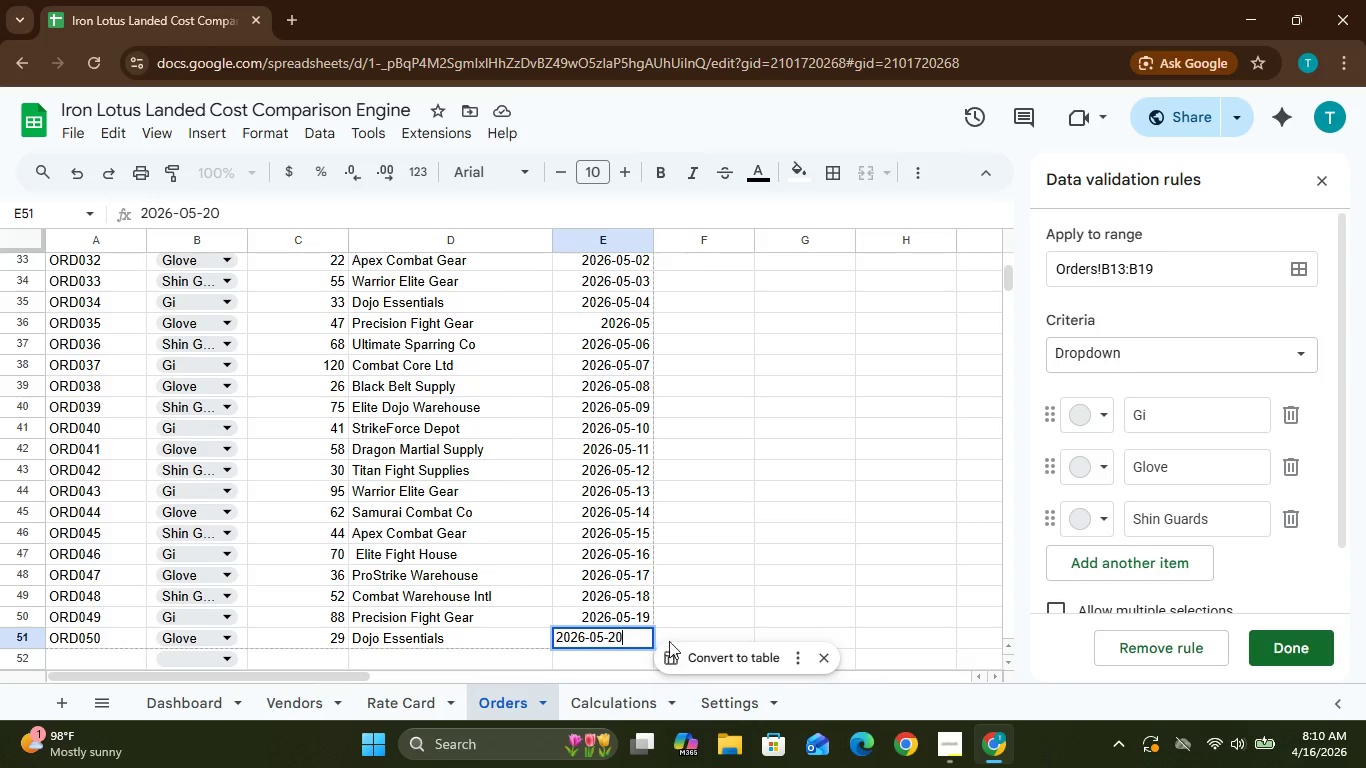 
left_click([696, 624])
 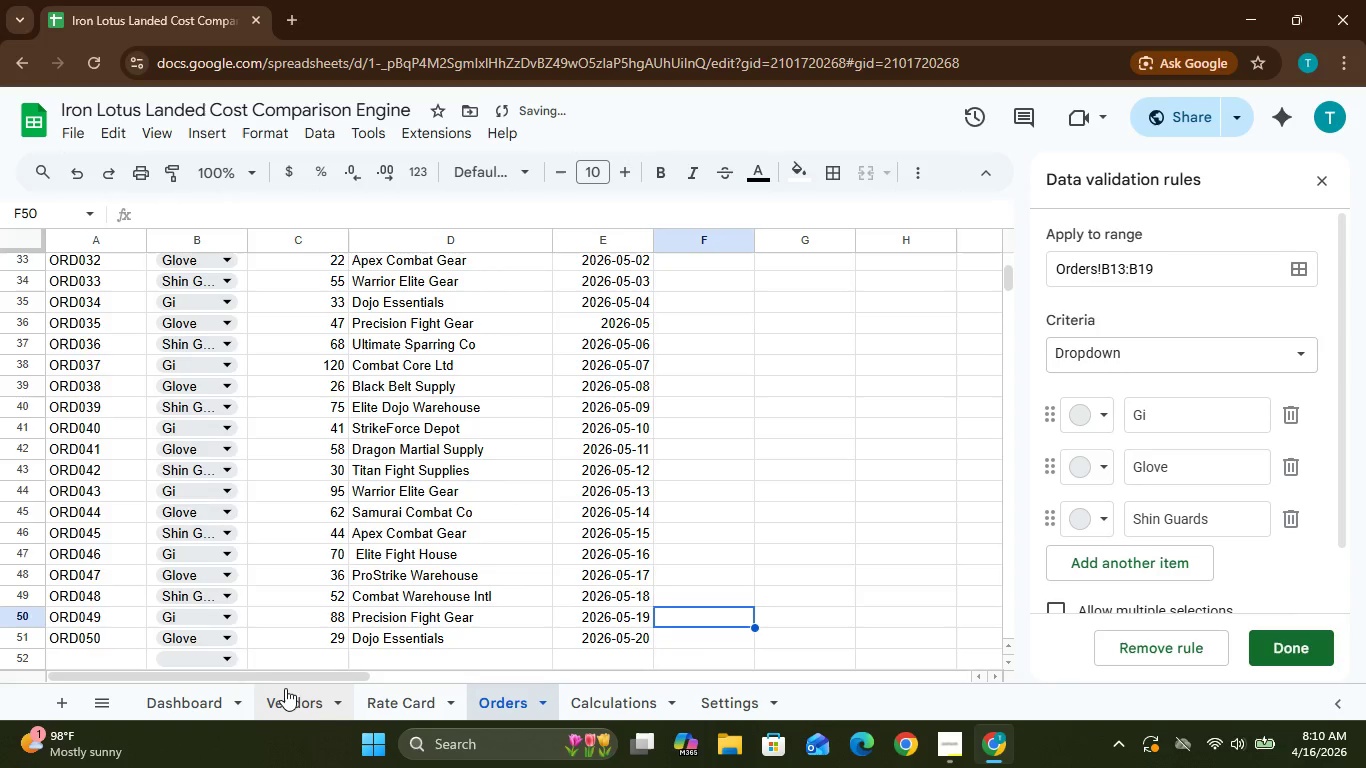 
left_click([285, 695])
 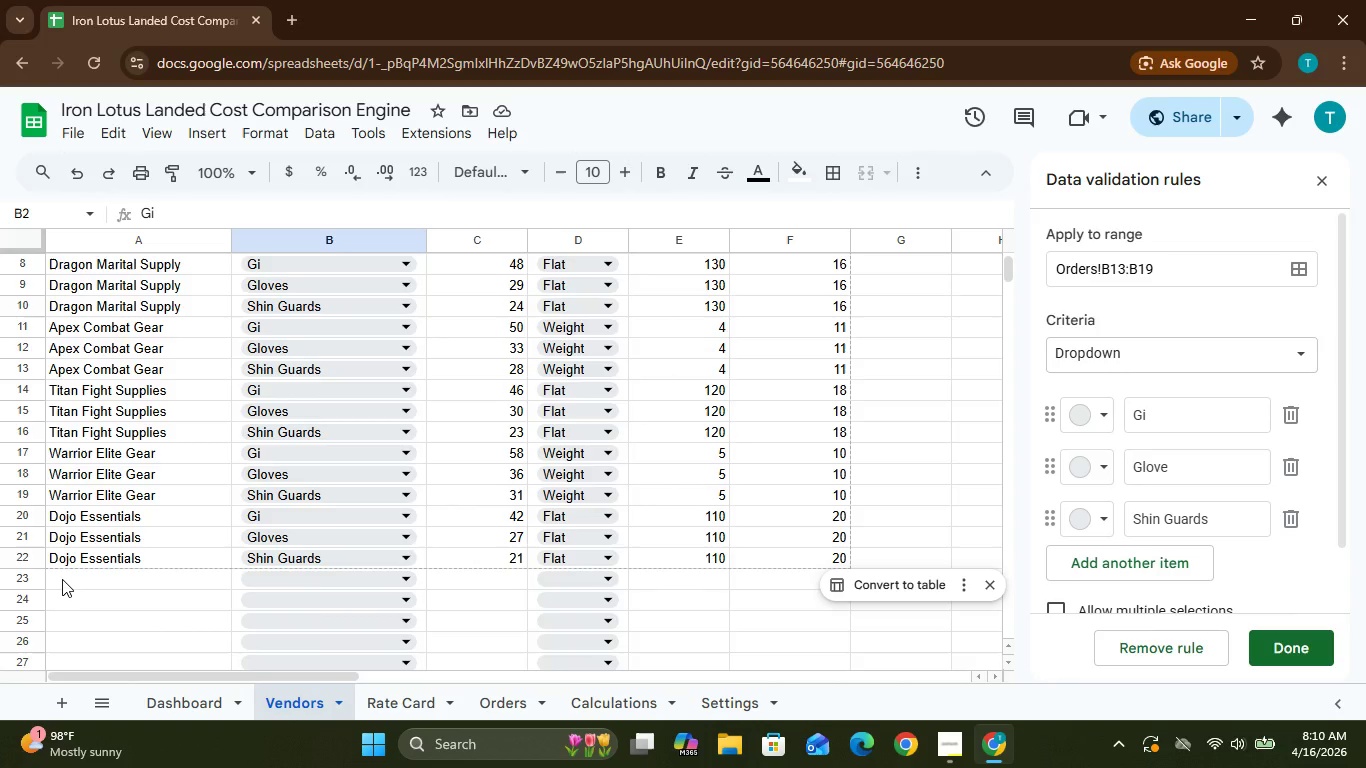 
wait(47.62)
 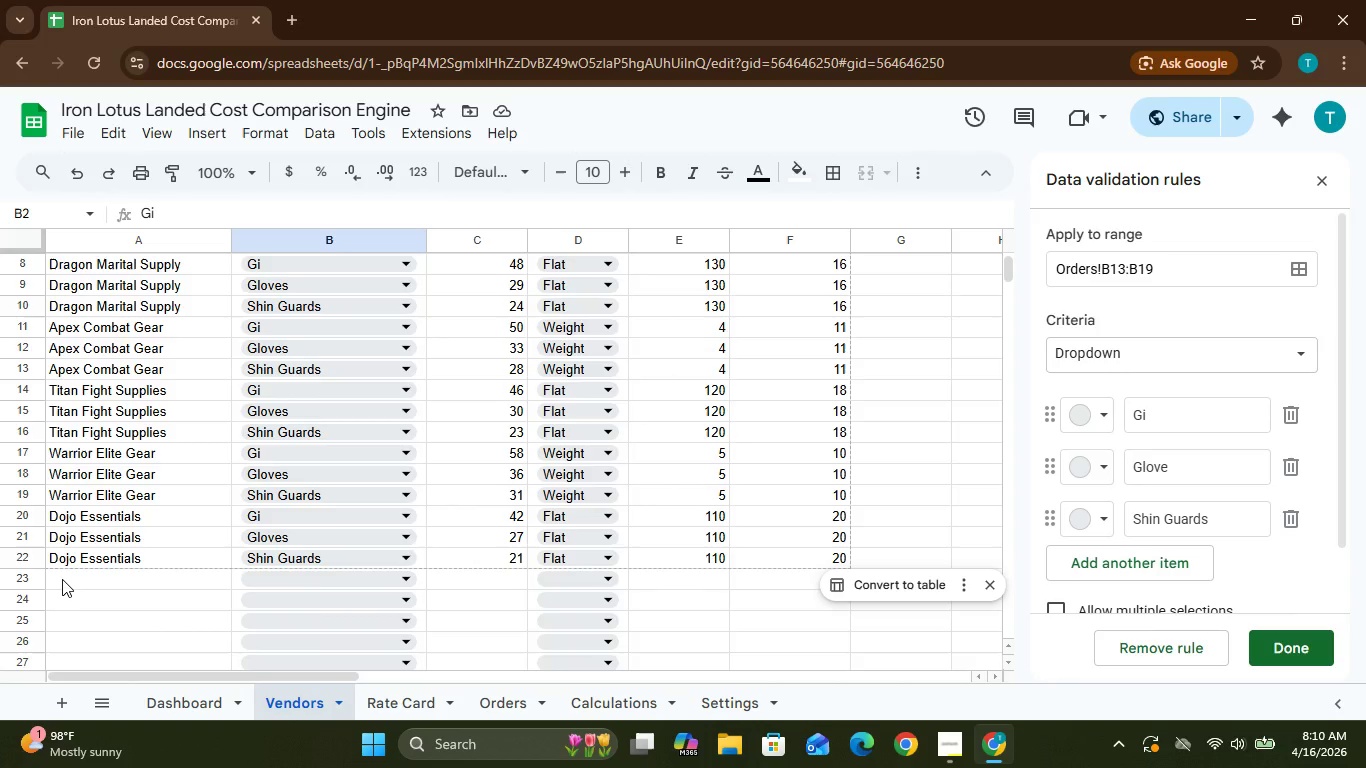 
left_click([62, 579])
 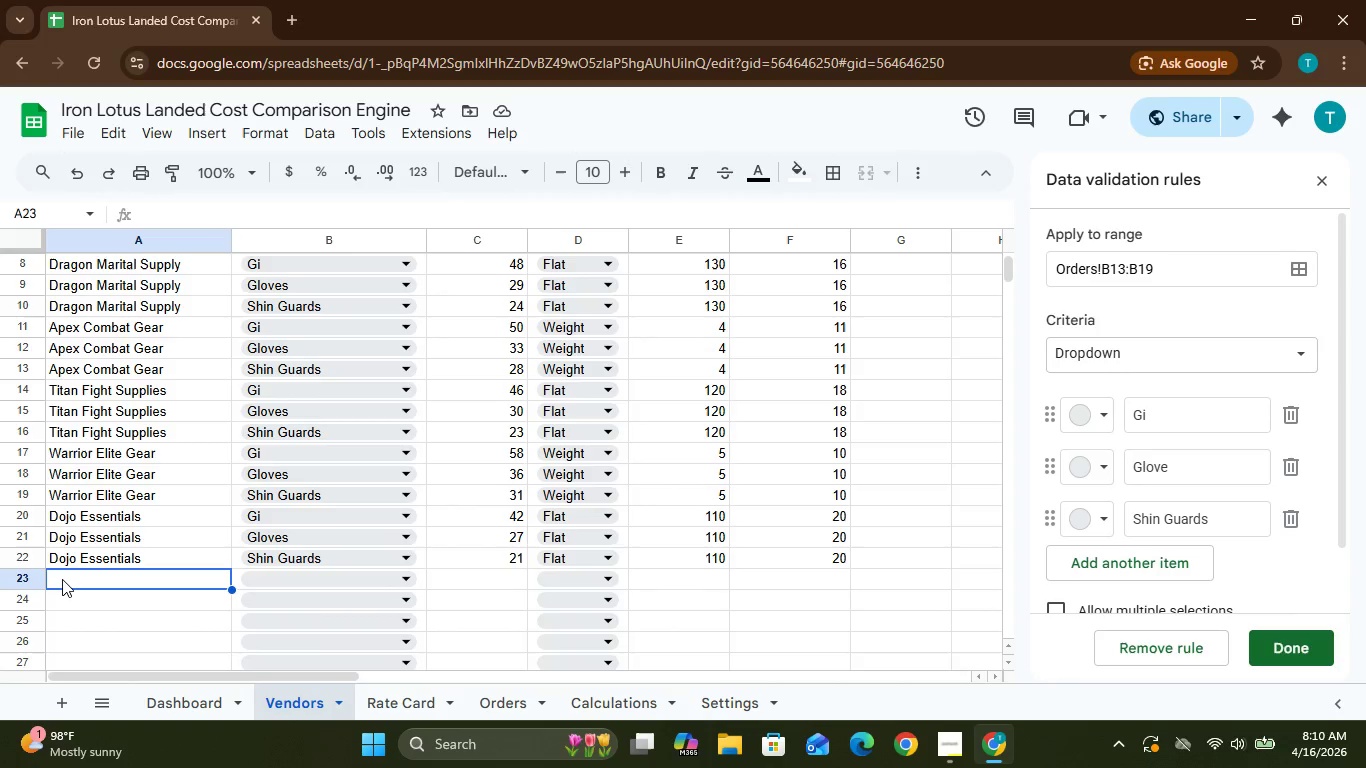 
type(p)
key(Backspace)
type(Pros)
key(Backspace)
type(sTRIKE)
 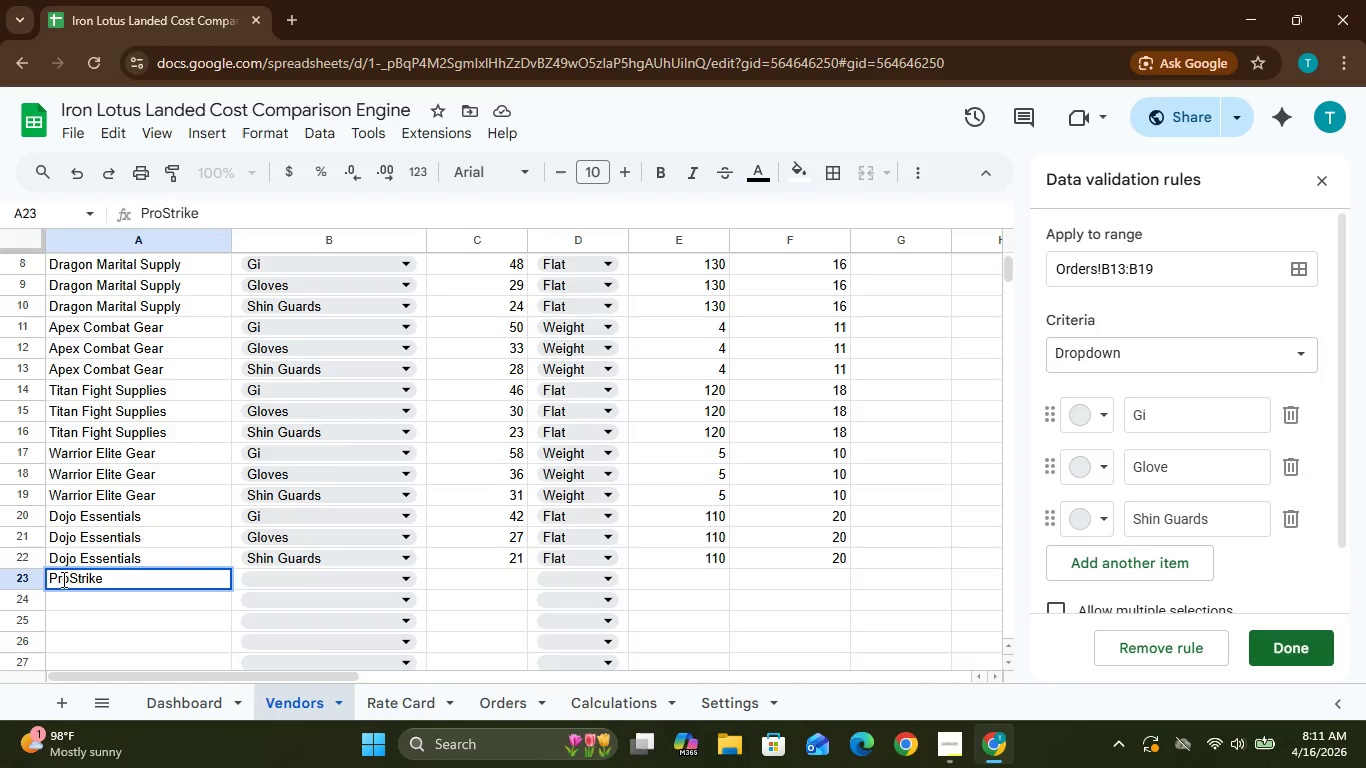 
hold_key(key=CapsLock, duration=0.64)
 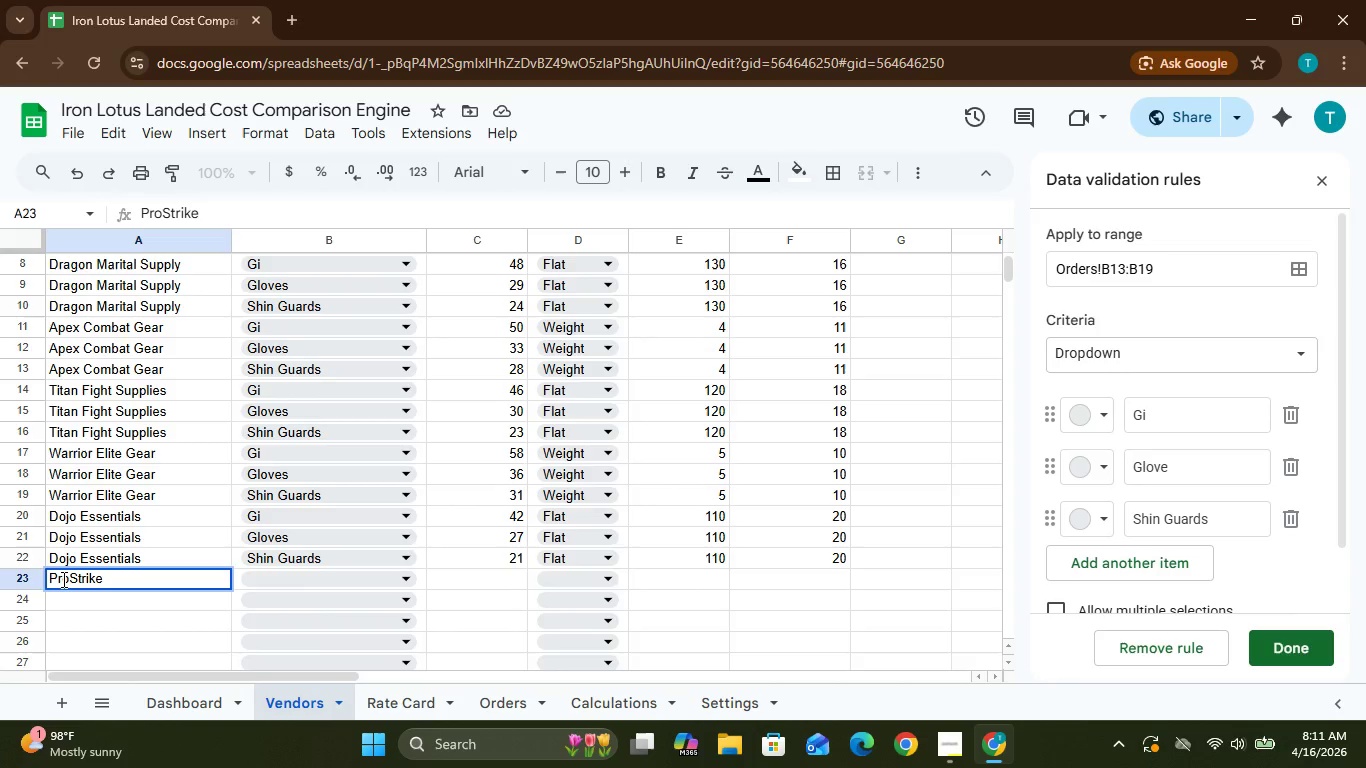 
type( Warehouse)
 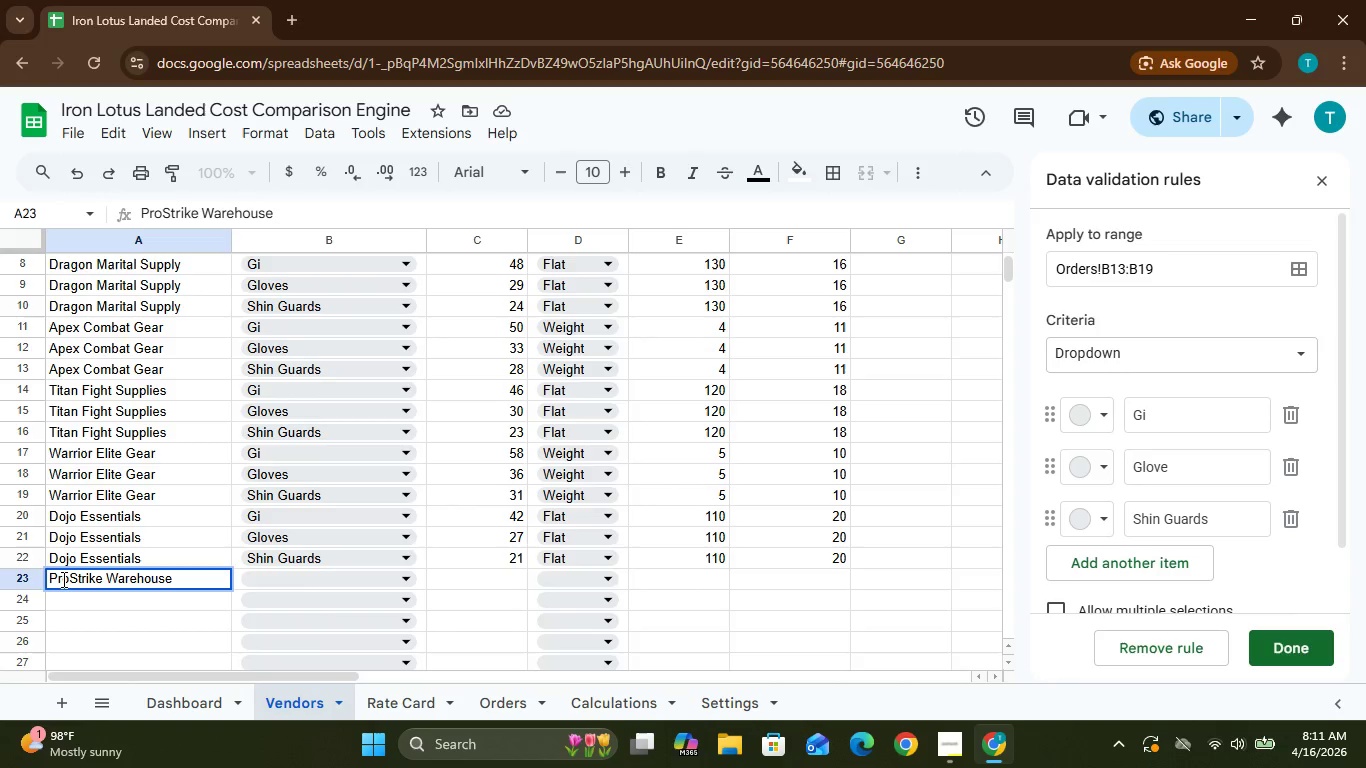 
hold_key(key=CapsLock, duration=0.56)
 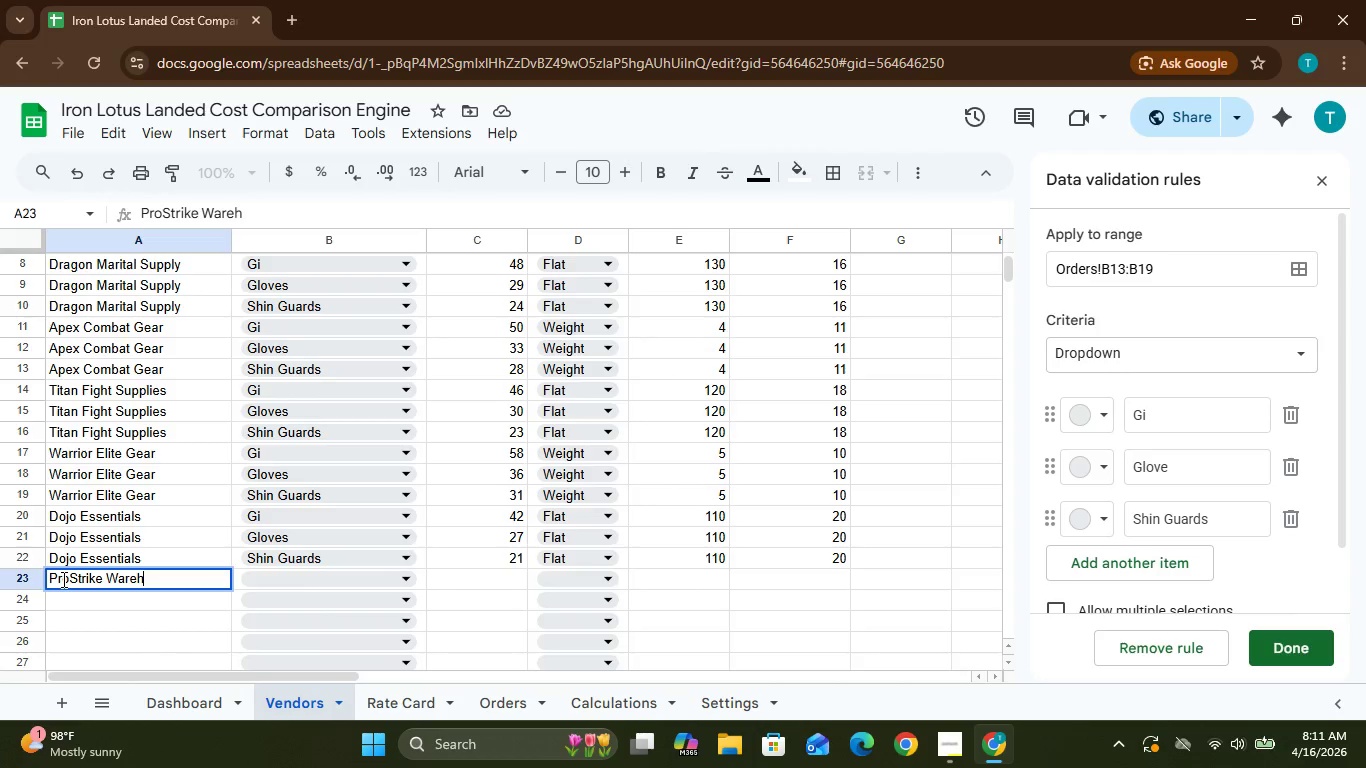 
left_click([60, 606])
 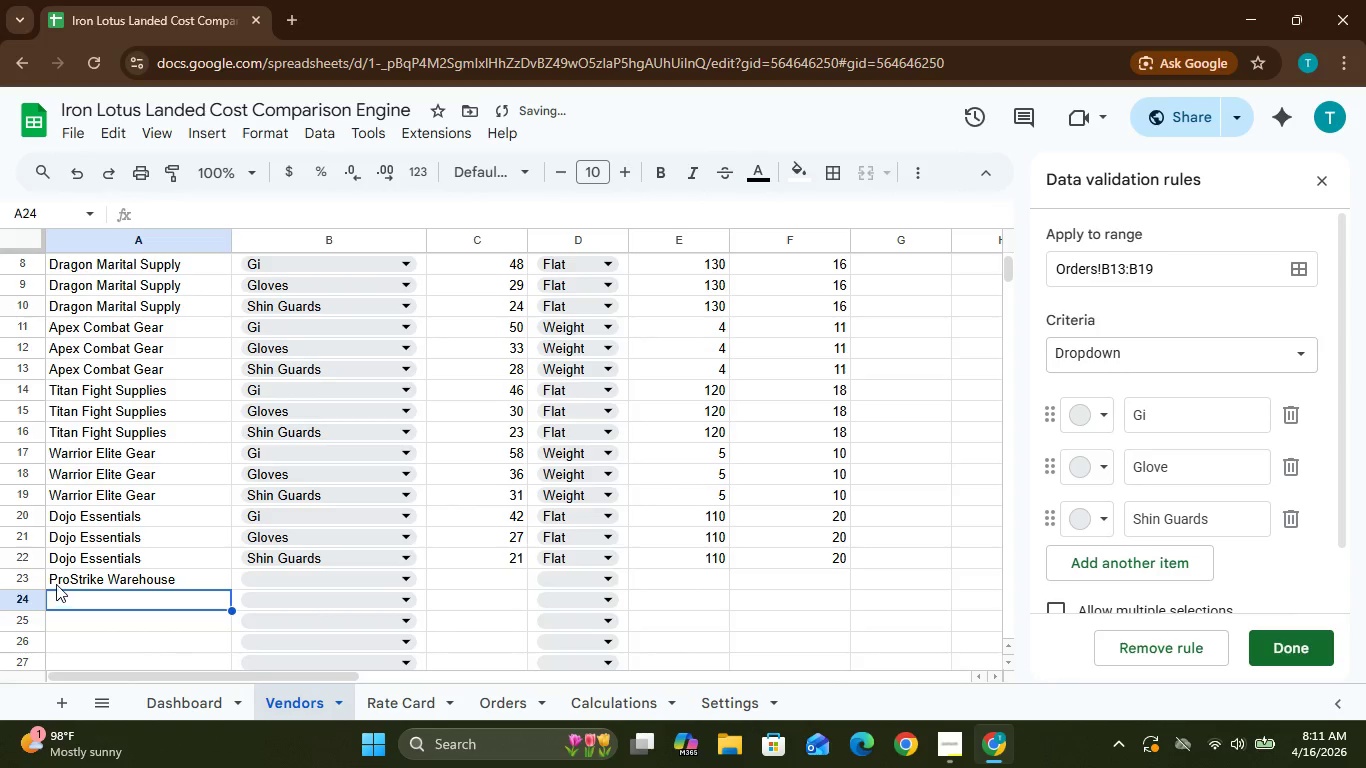 
left_click([52, 579])
 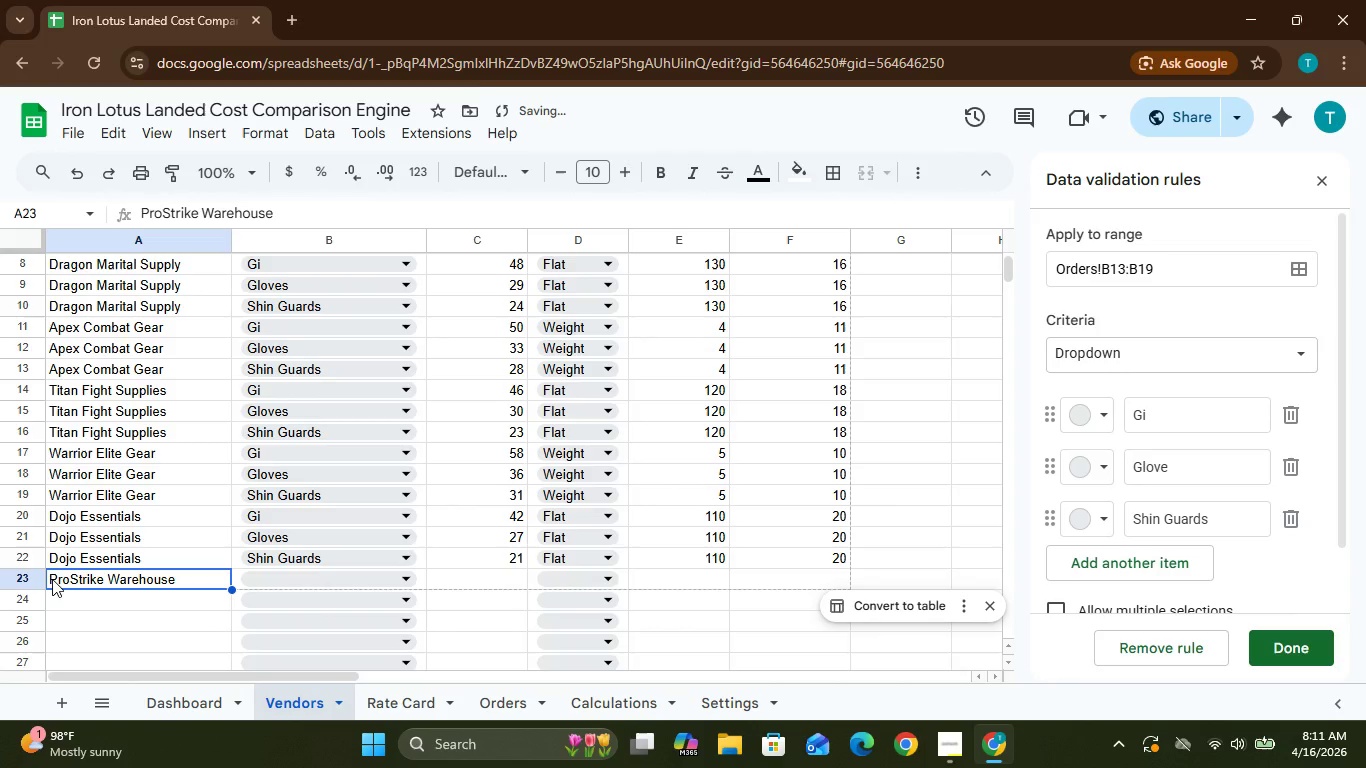 
key(Control+C)
 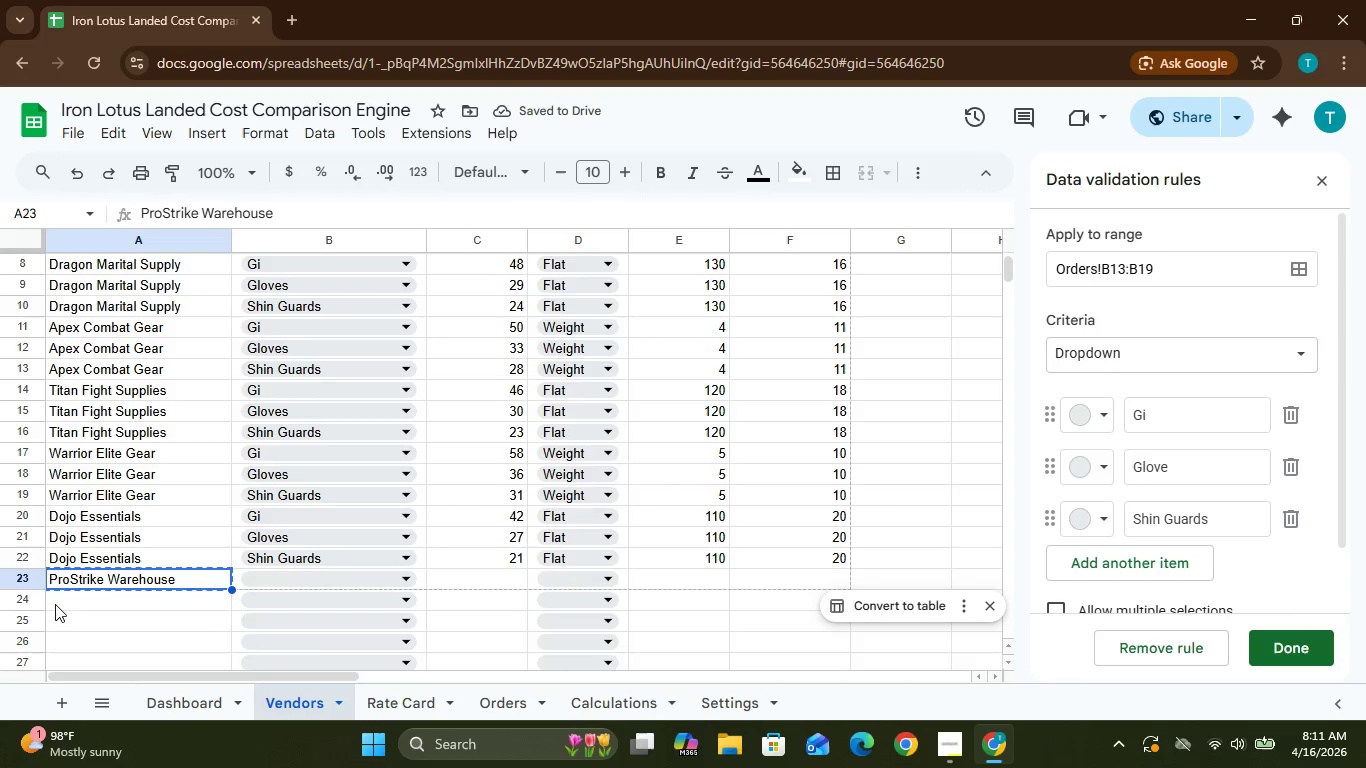 
left_click([55, 608])
 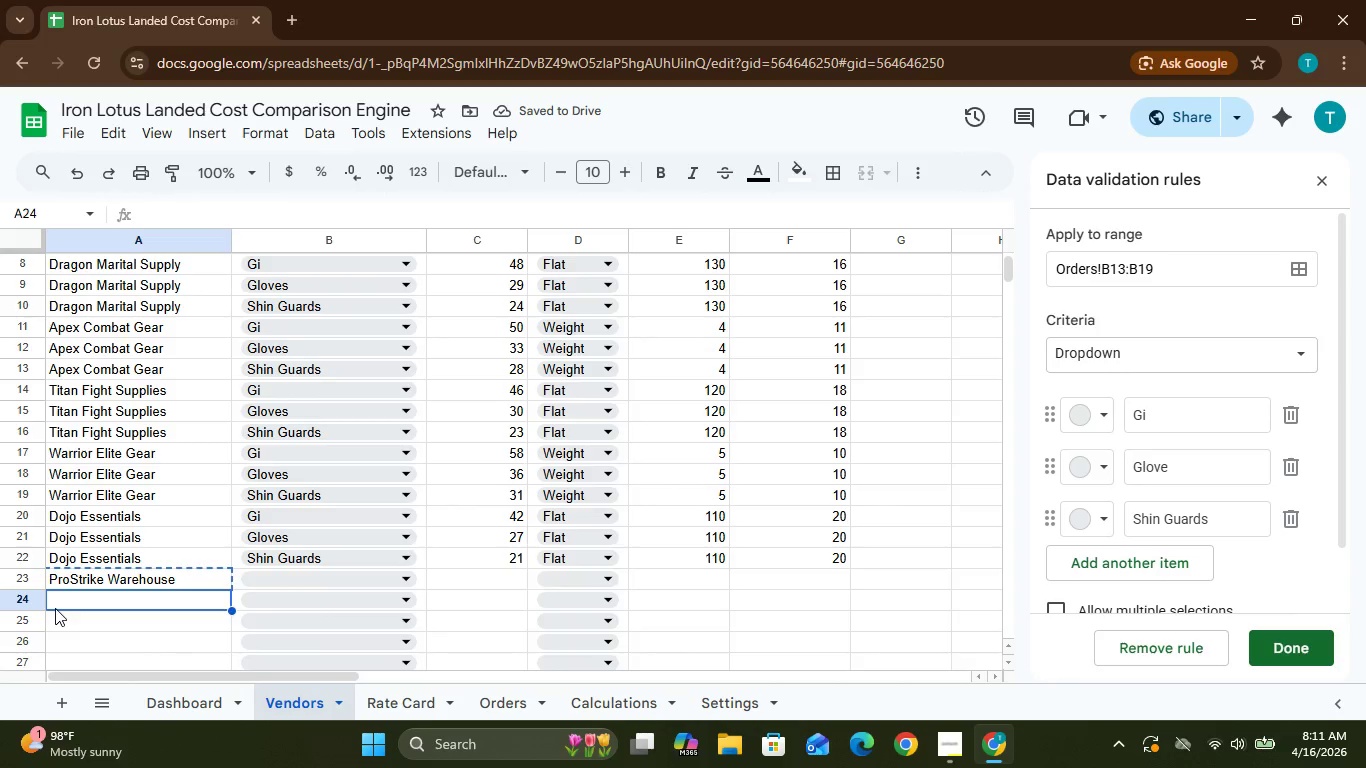 
key(Control+V)
 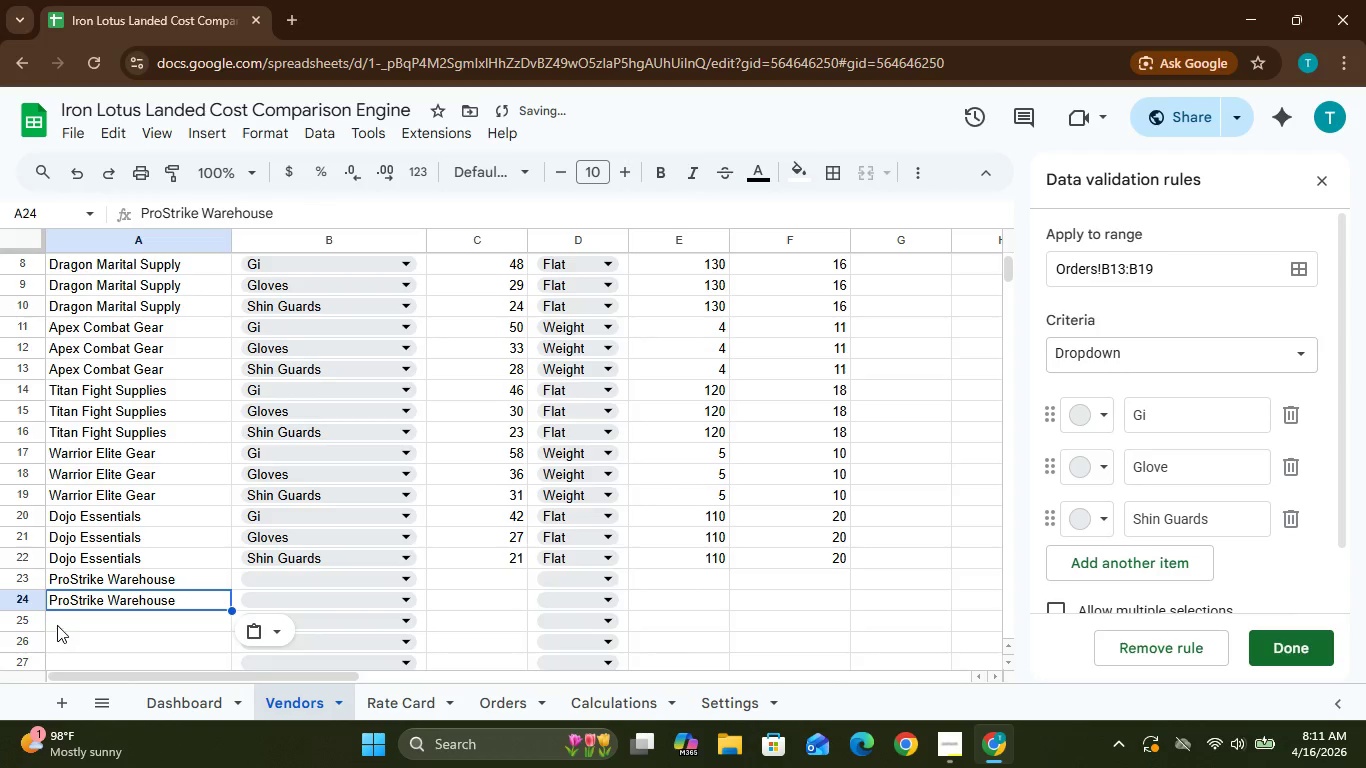 
left_click([58, 619])
 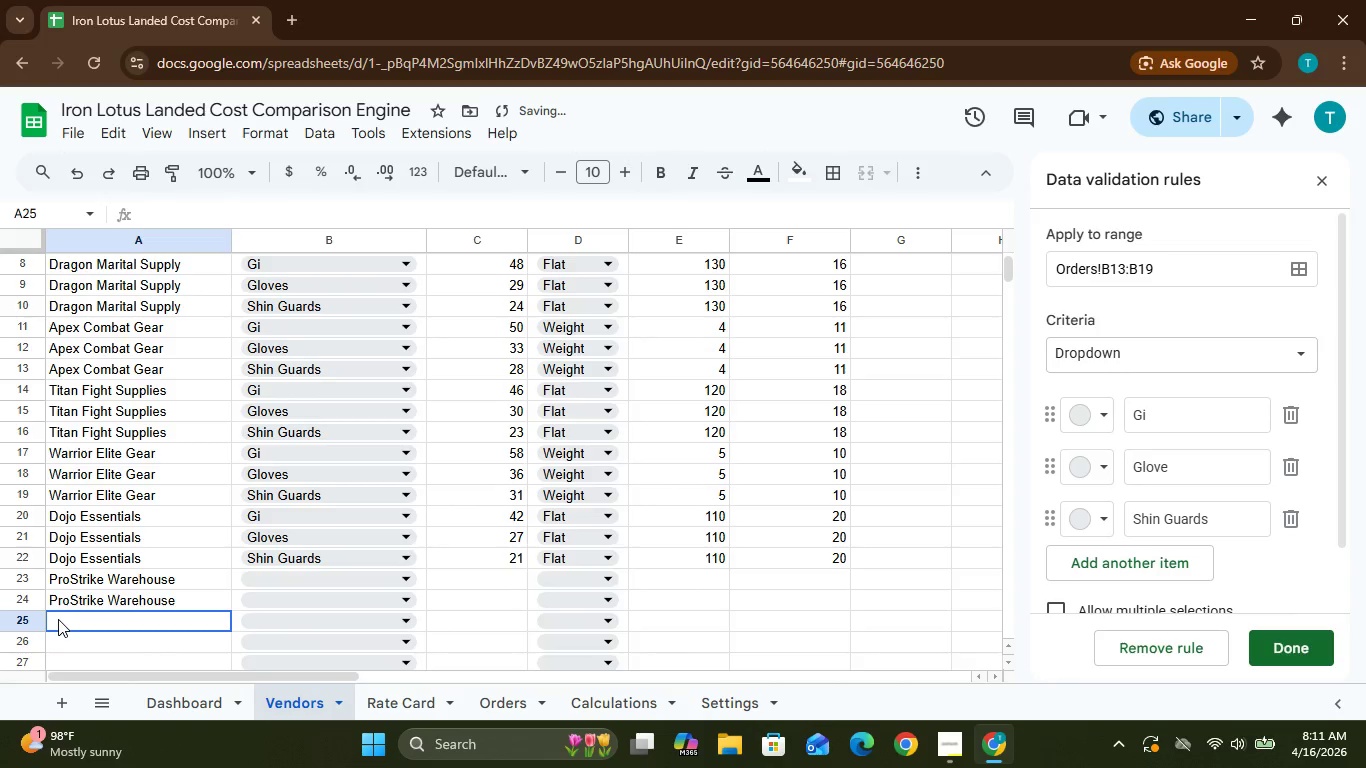 
key(Control+V)
 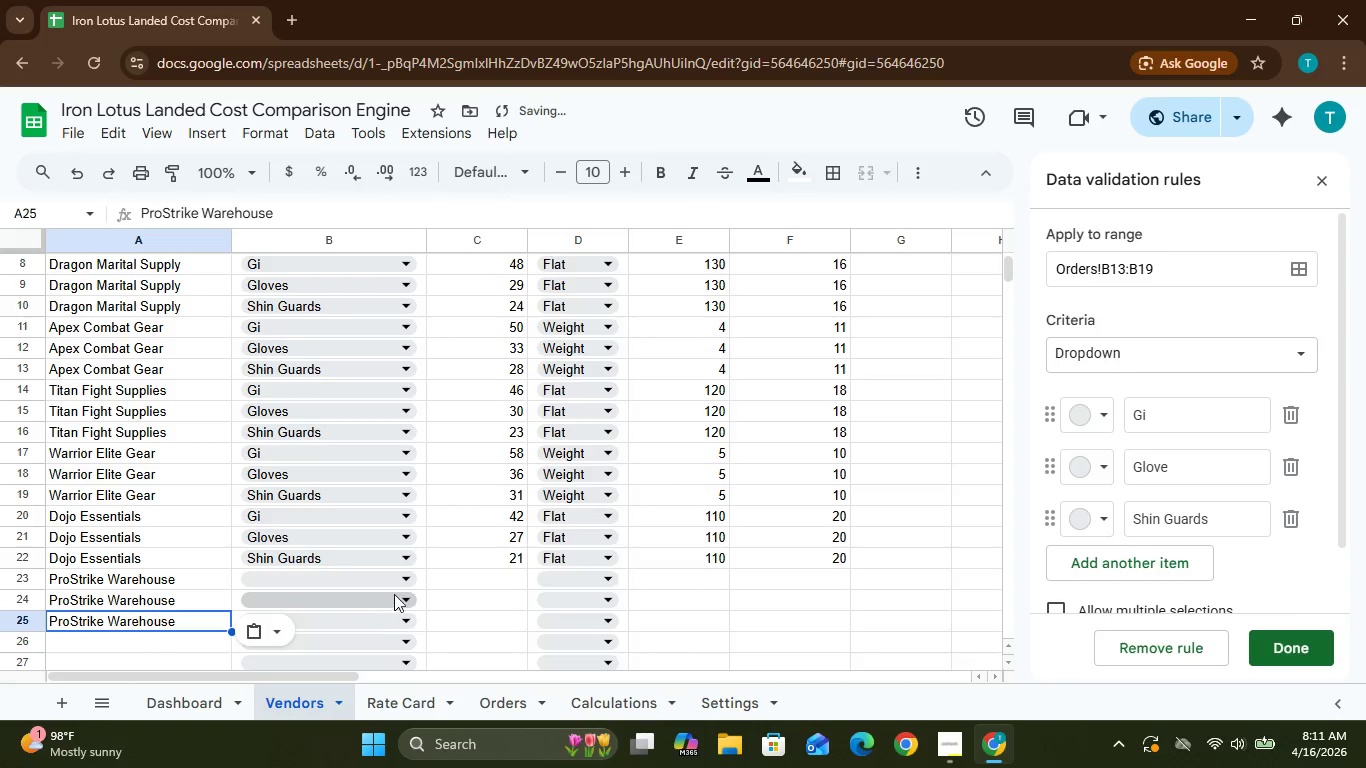 
left_click([403, 578])
 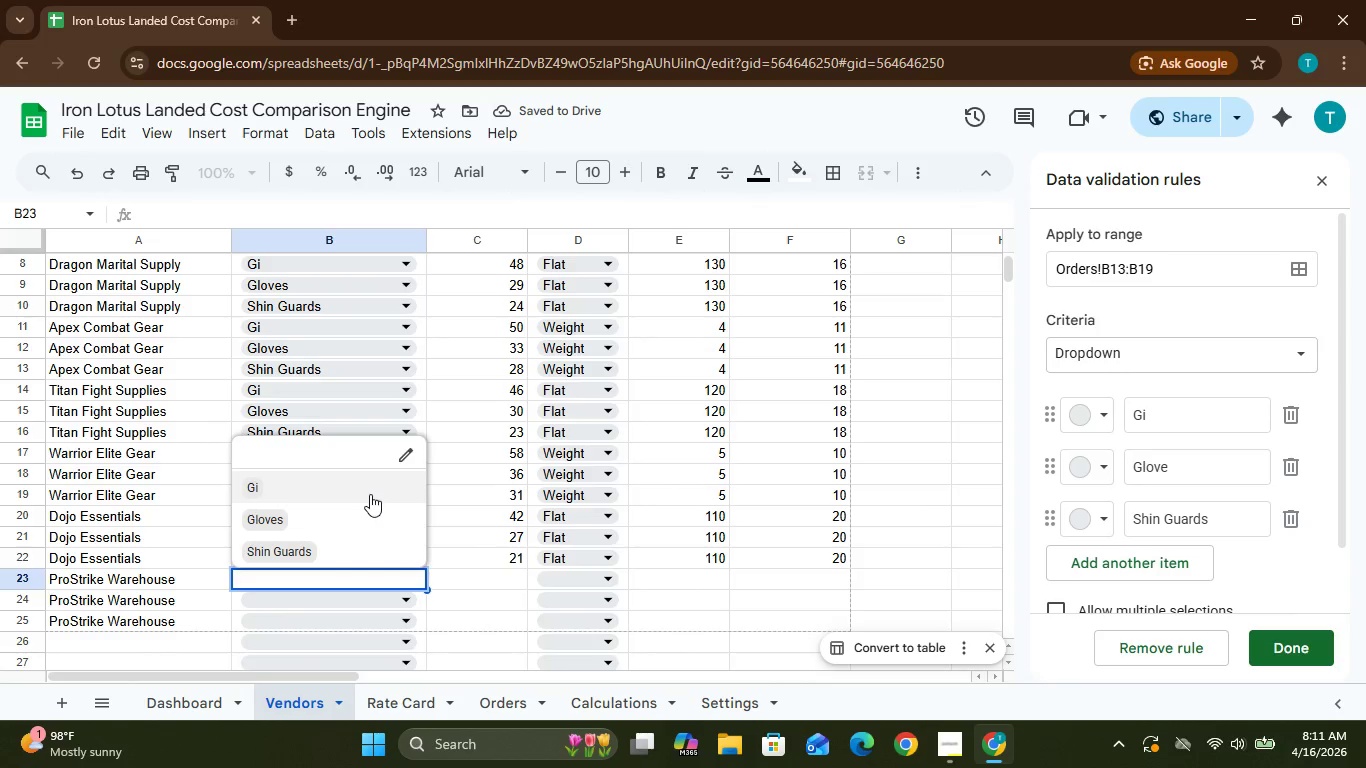 
left_click([370, 496])
 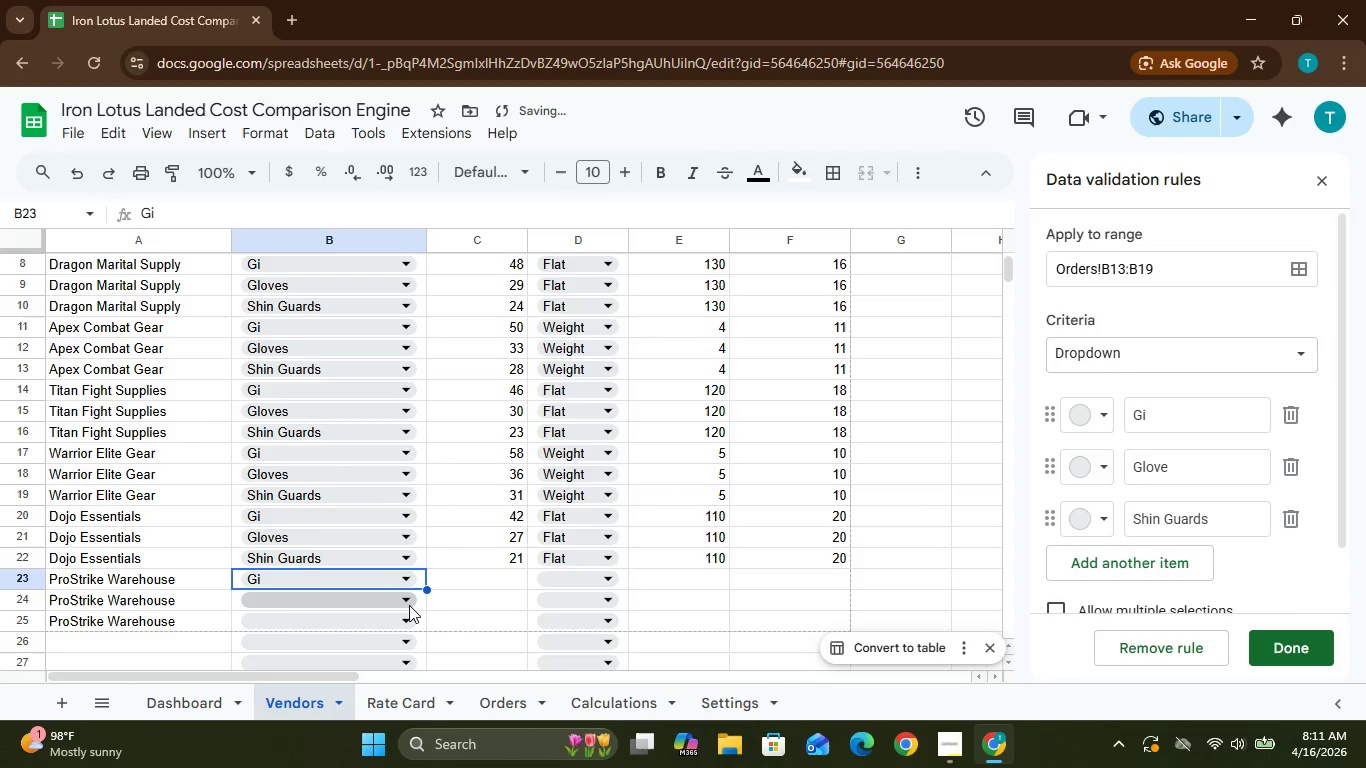 
left_click([408, 601])
 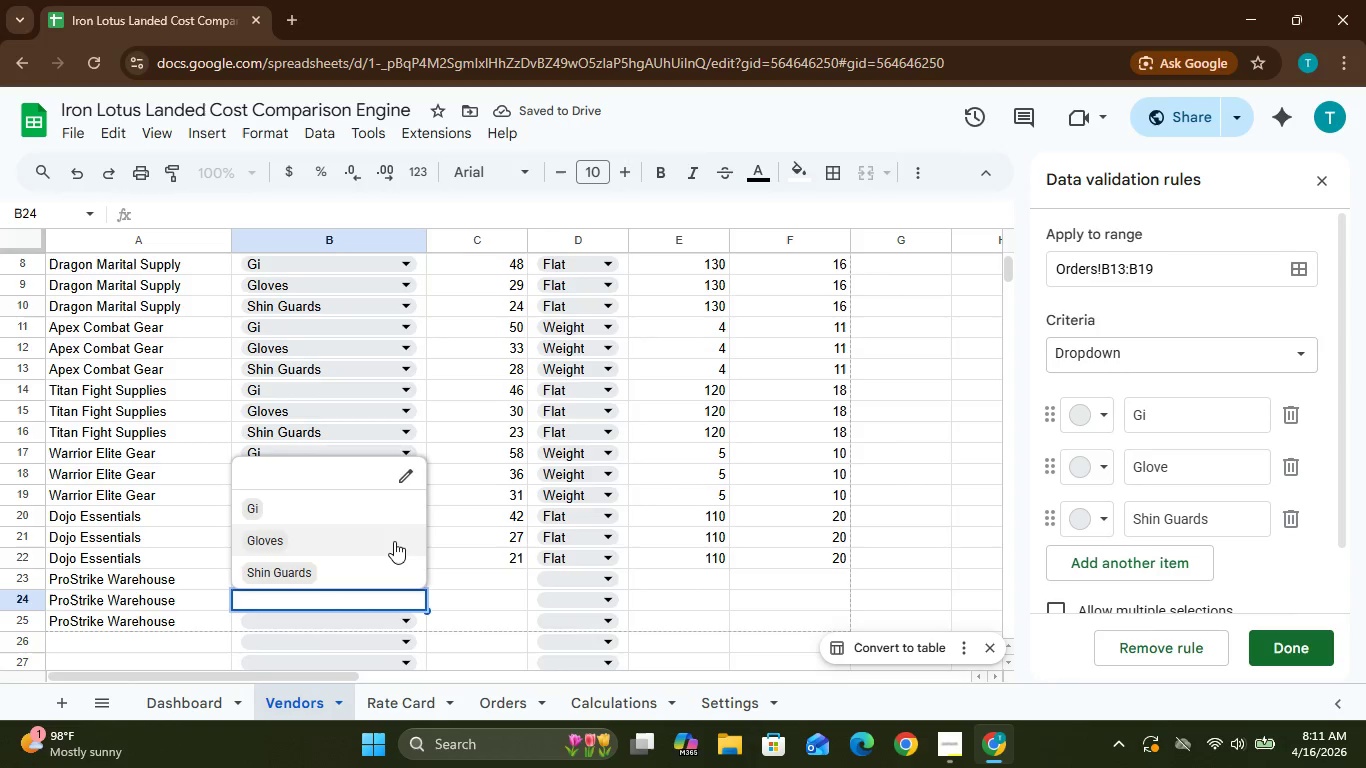 
left_click([390, 546])
 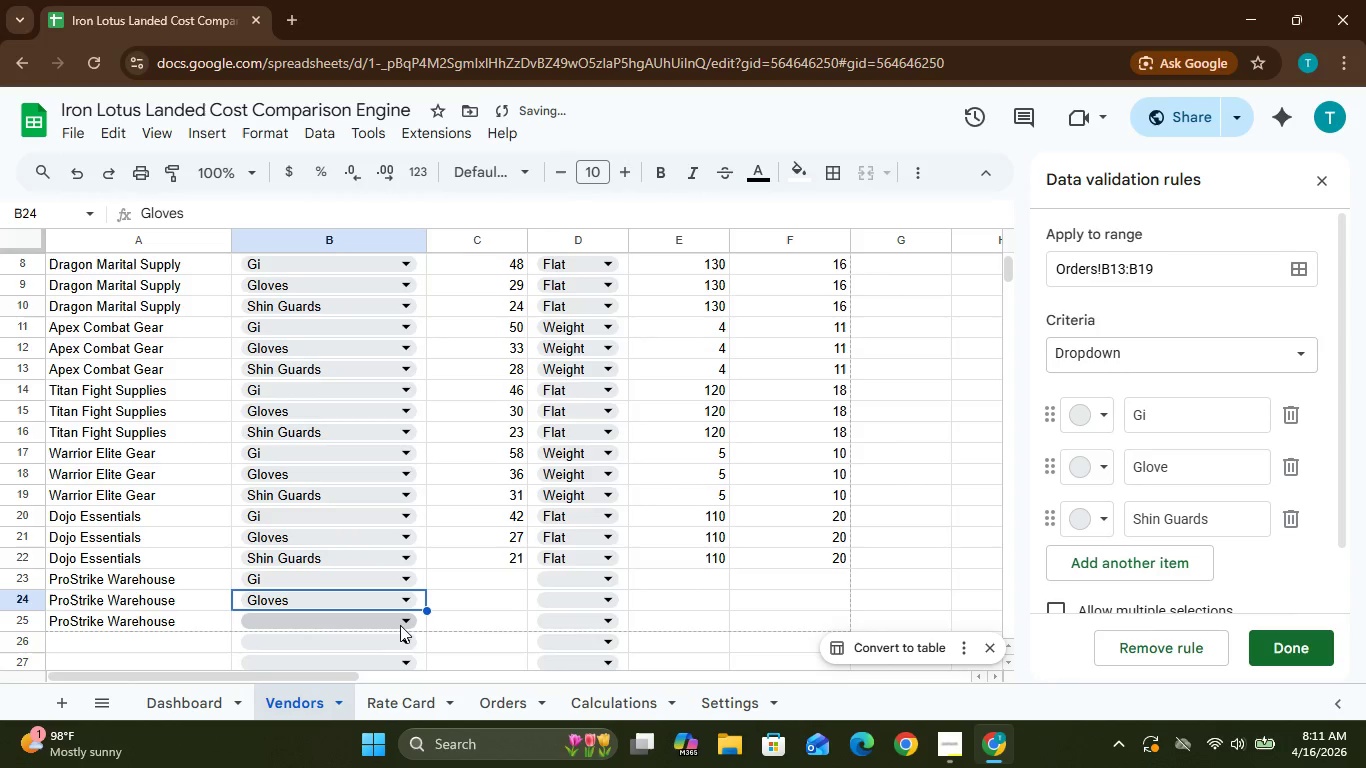 
left_click([402, 625])
 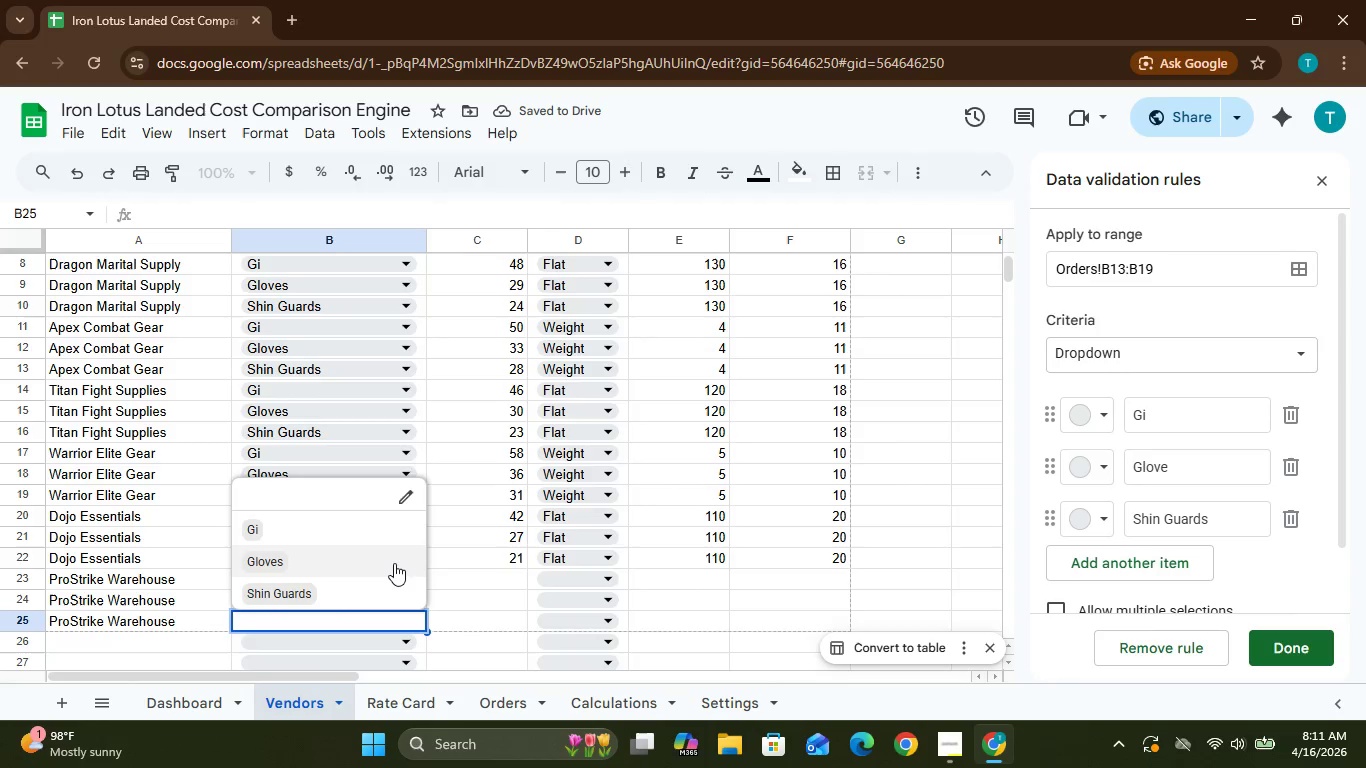 
left_click([393, 562])
 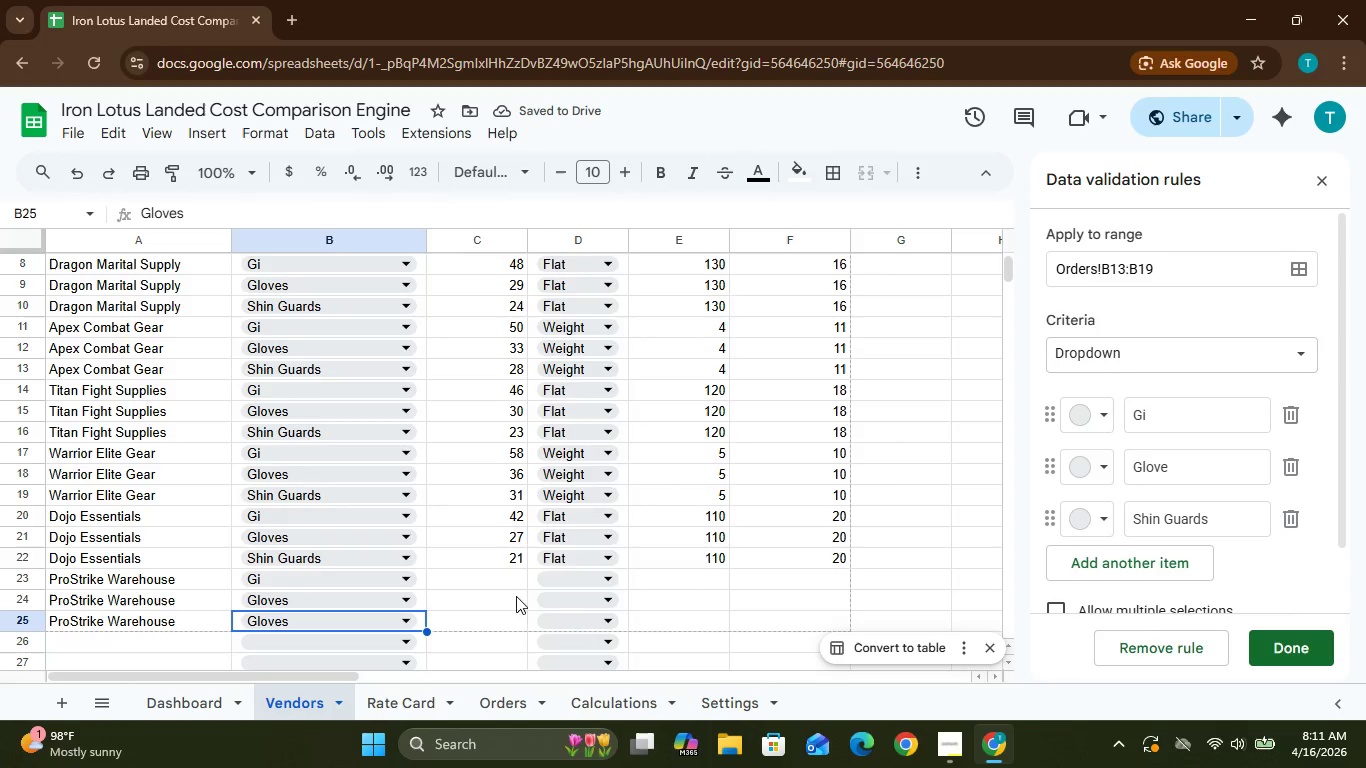 
left_click([518, 574])
 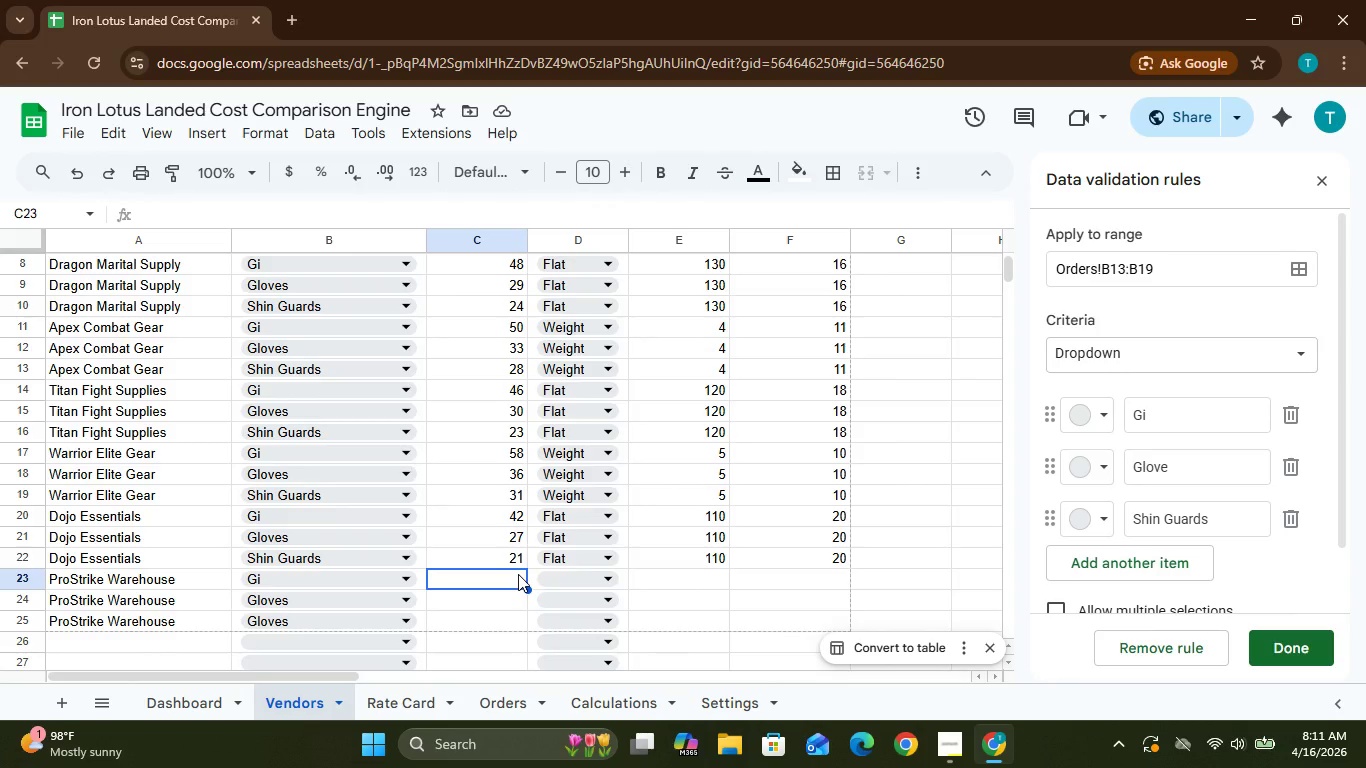 
wait(5.19)
 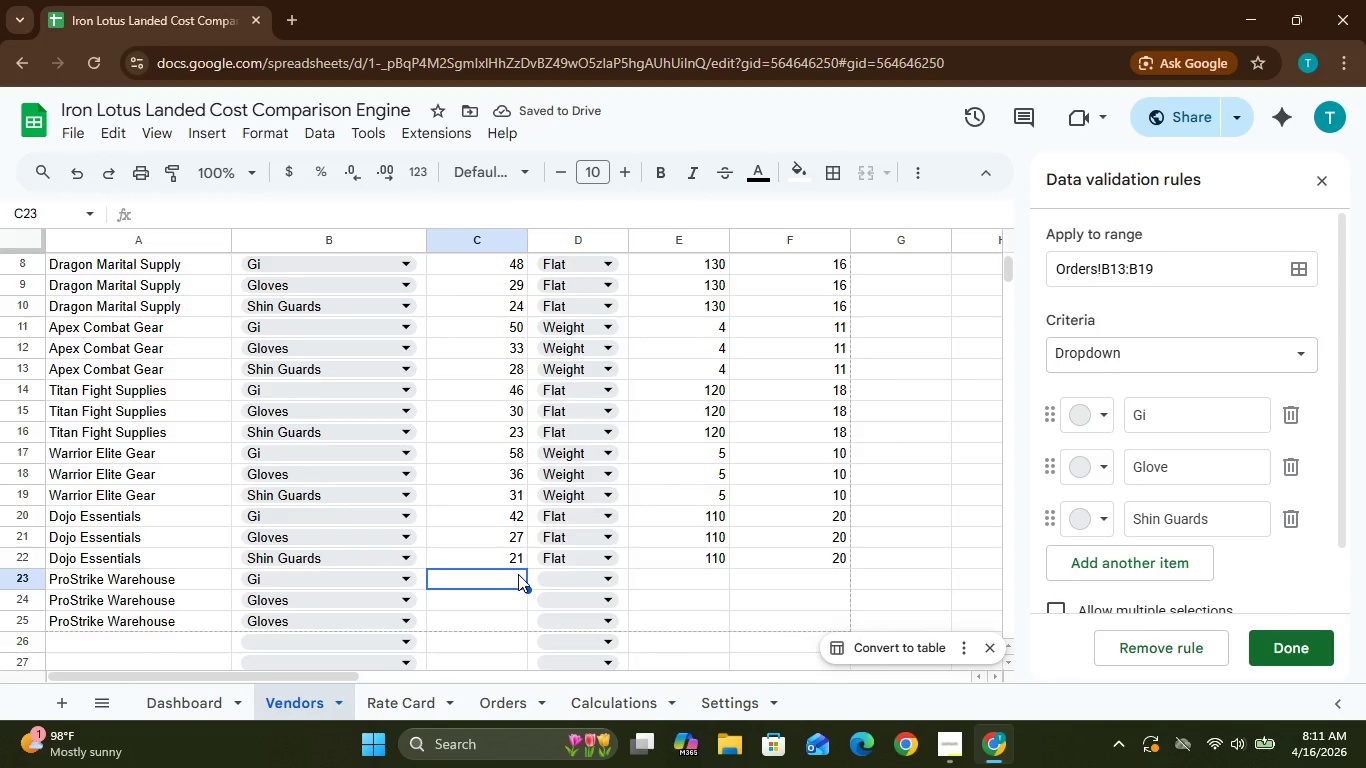 
type(54)
 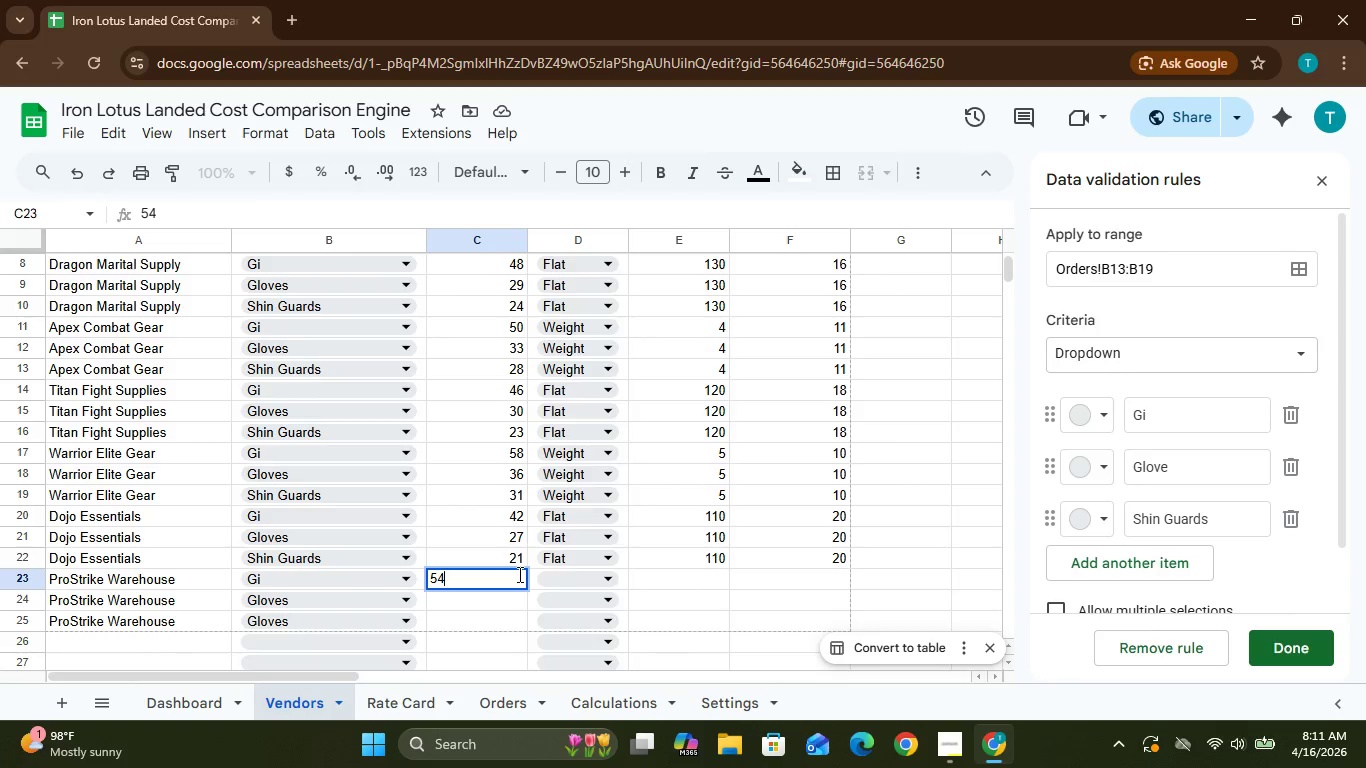 
key(Enter)
 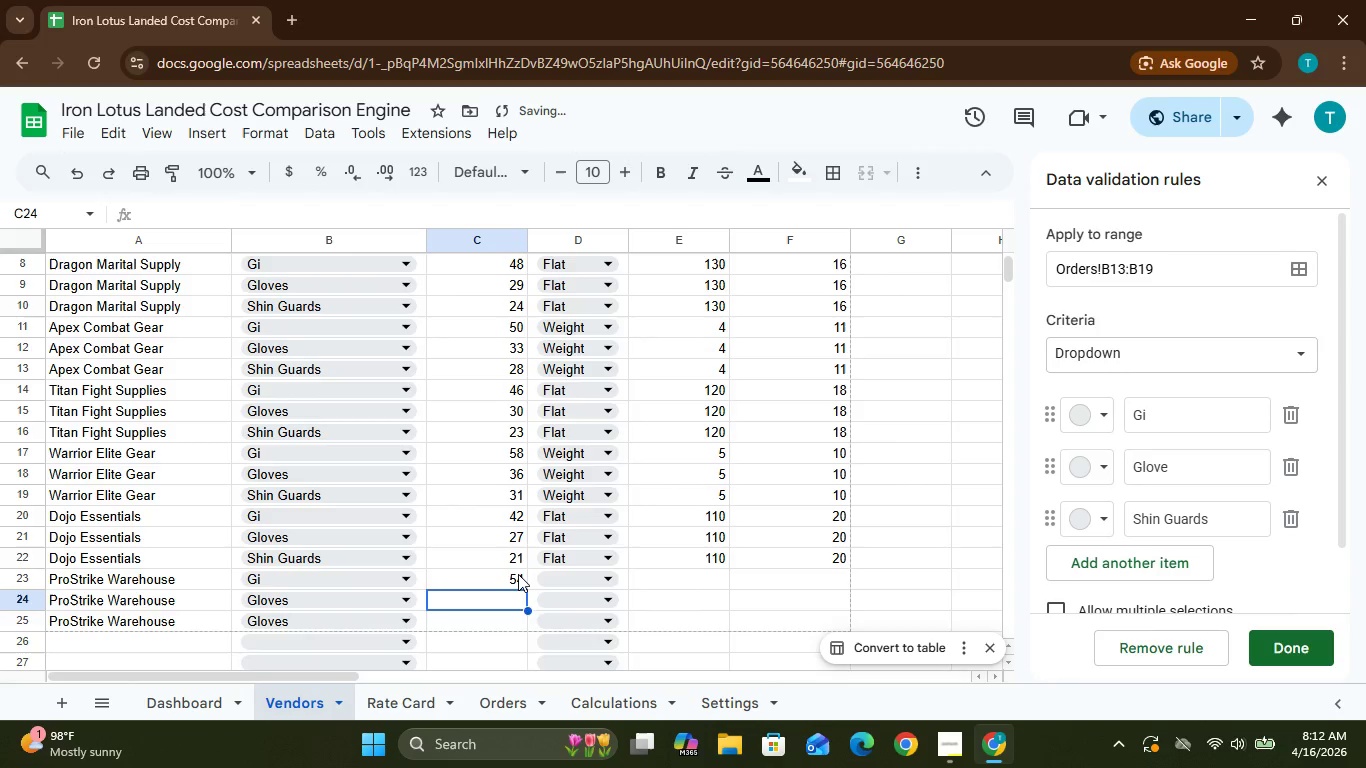 
type(34)
 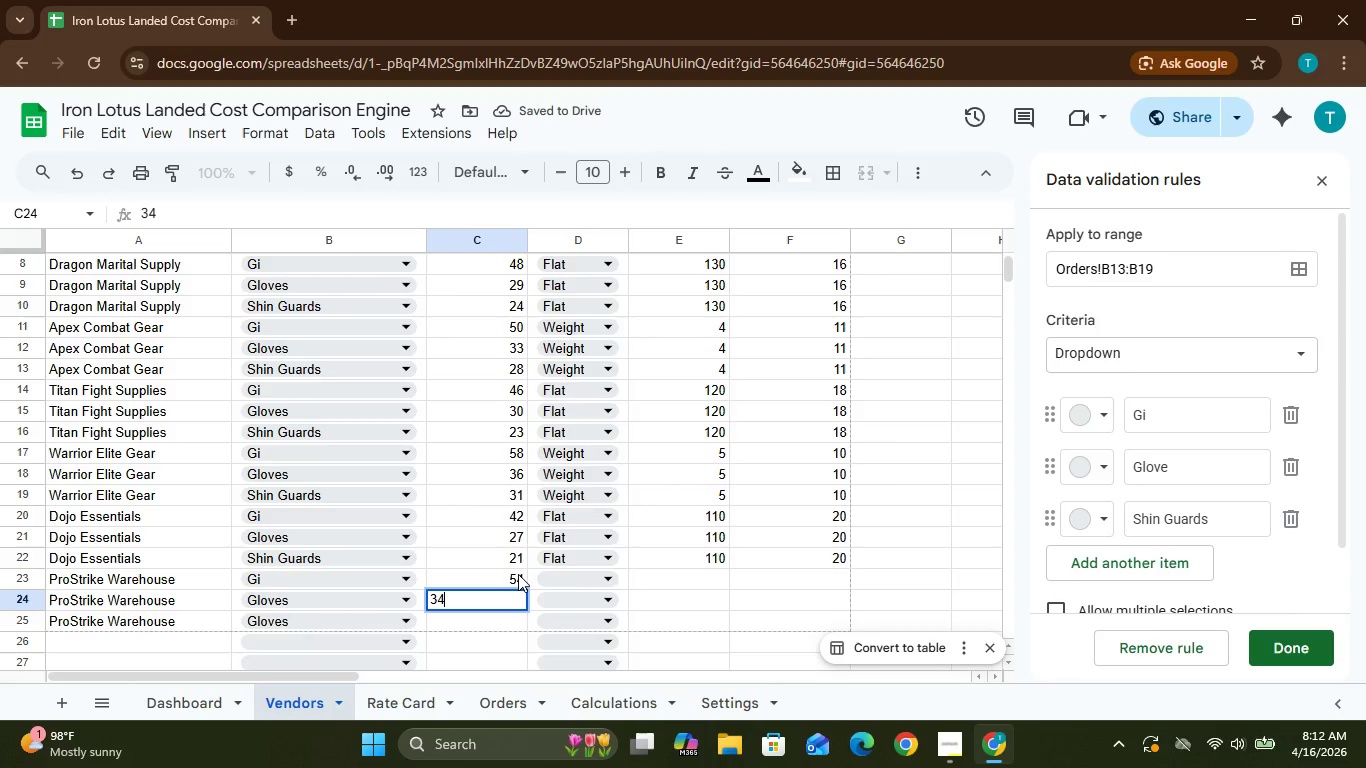 
key(Enter)
 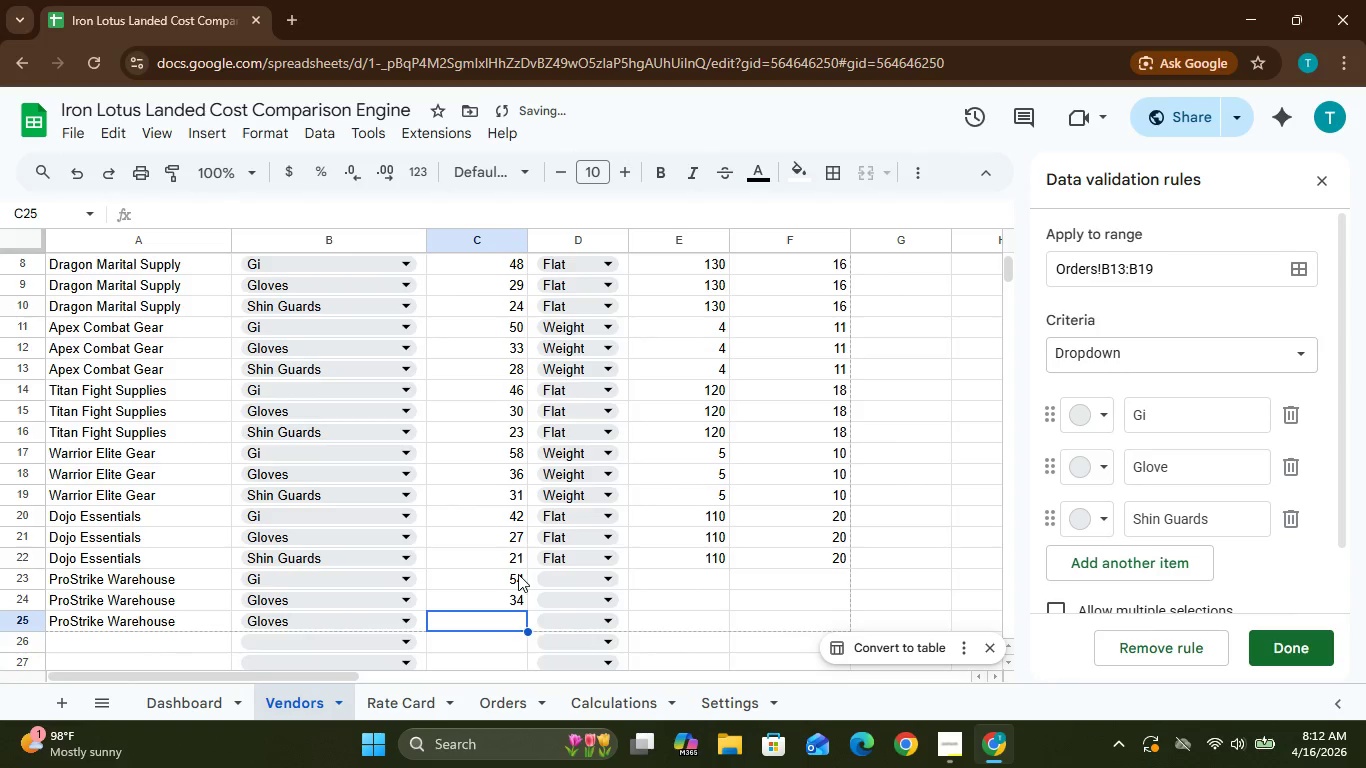 
type(29)
 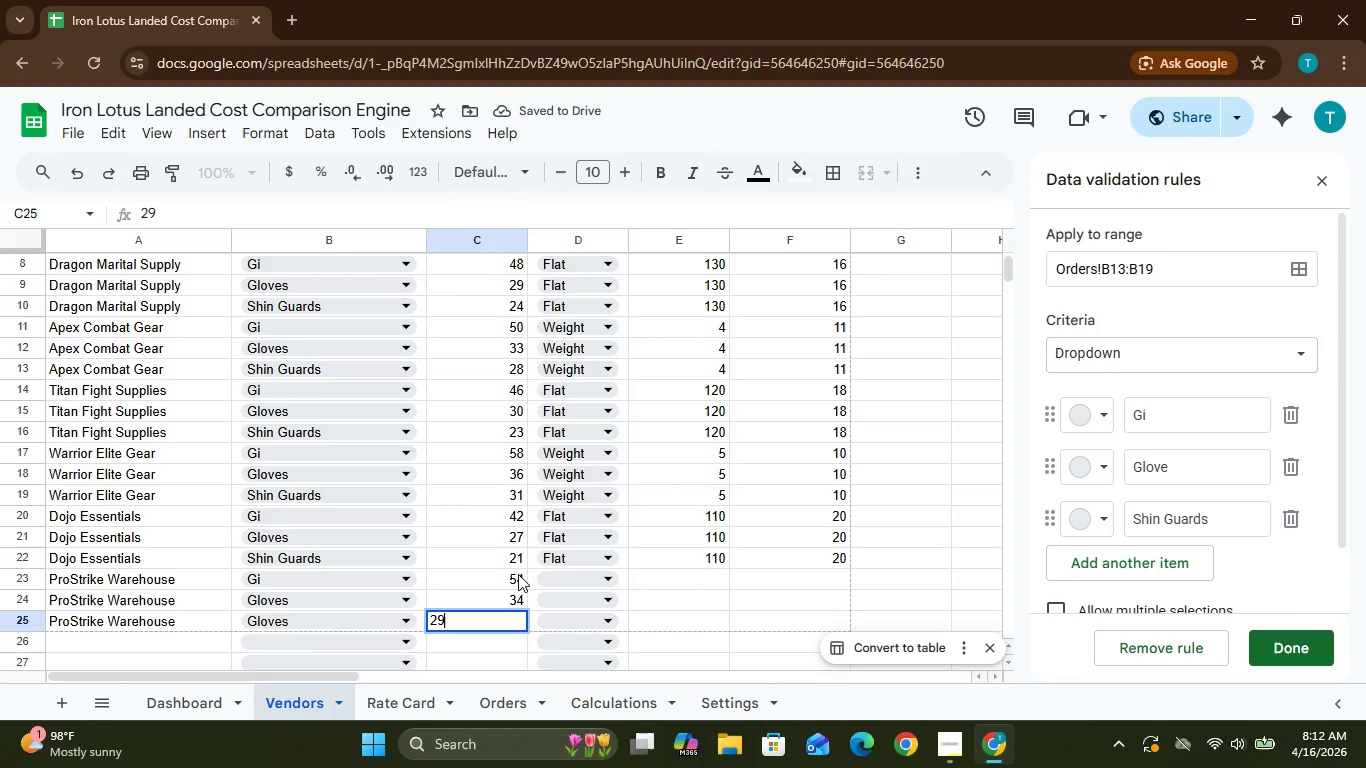 
key(Enter)
 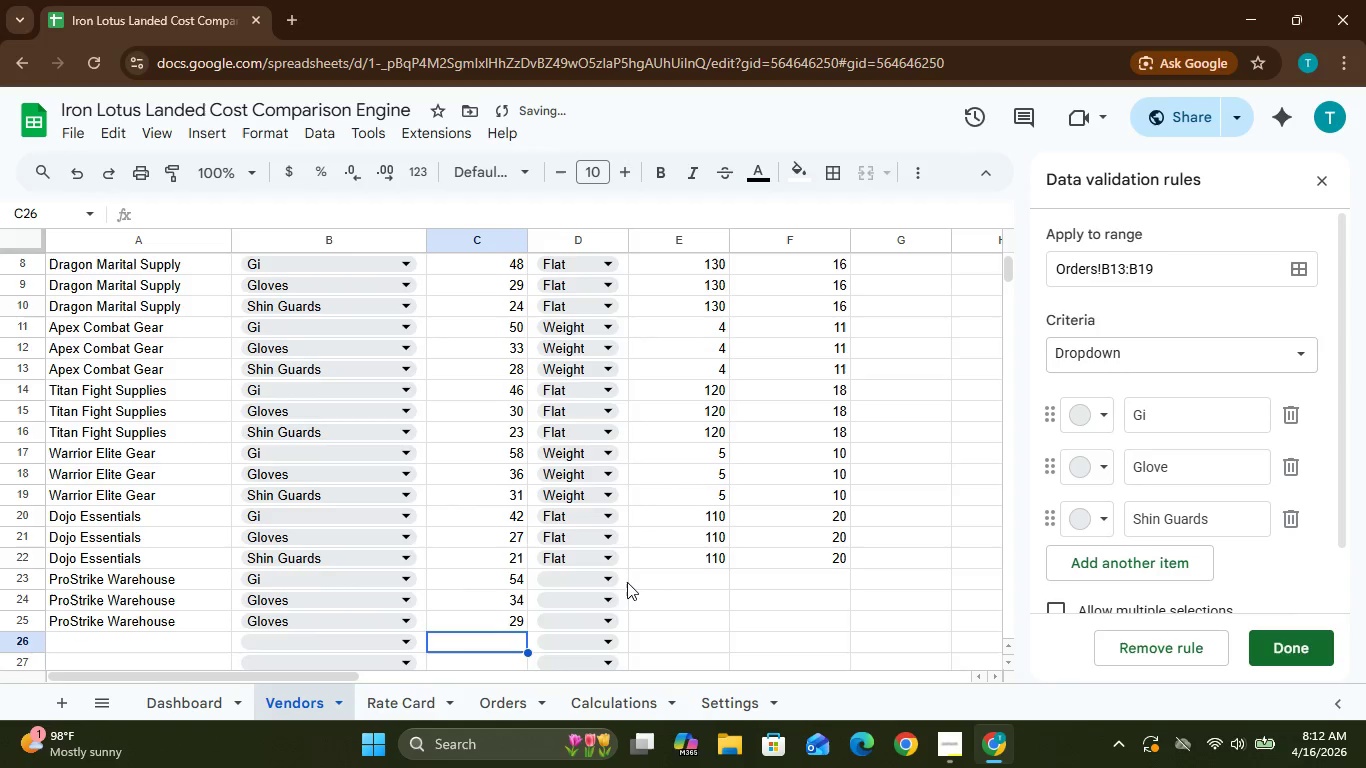 
left_click([609, 578])
 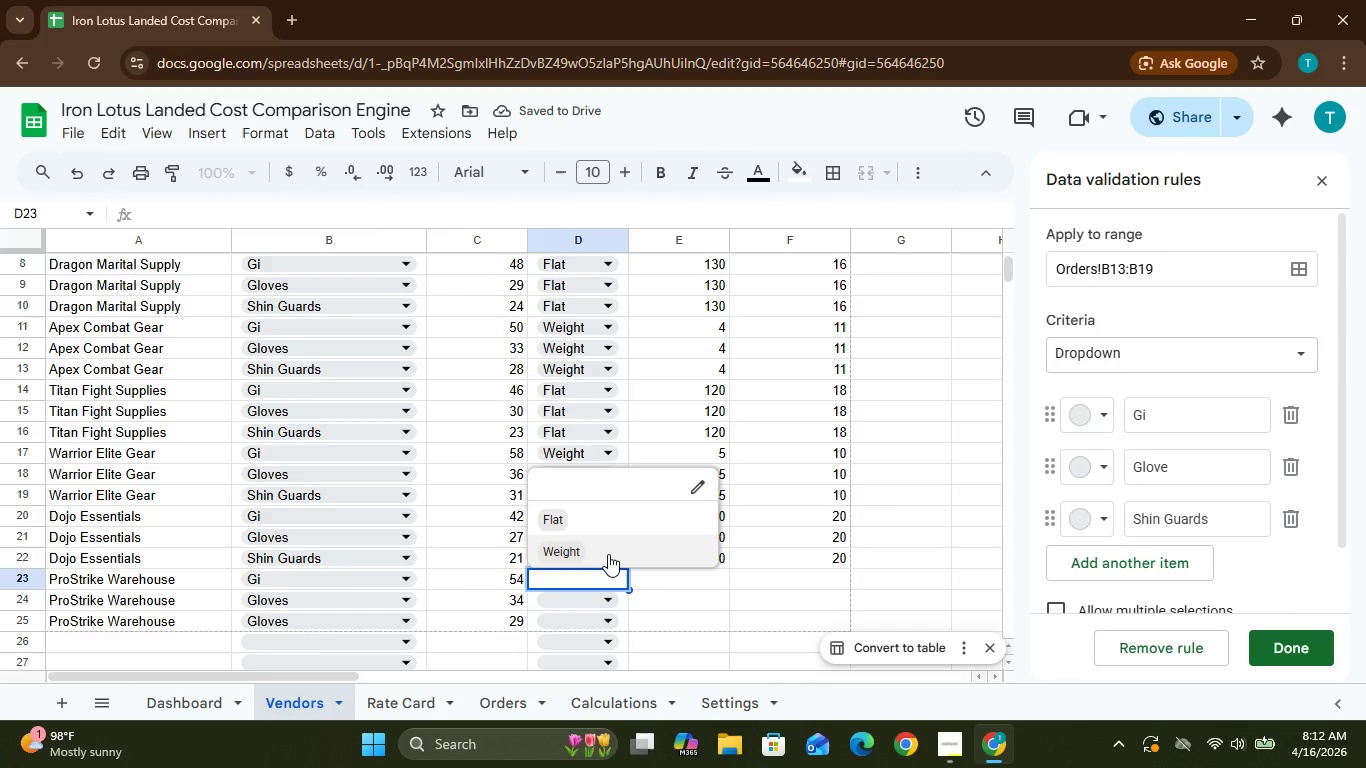 
left_click_drag(start_coordinate=[608, 554], to_coordinate=[593, 564])
 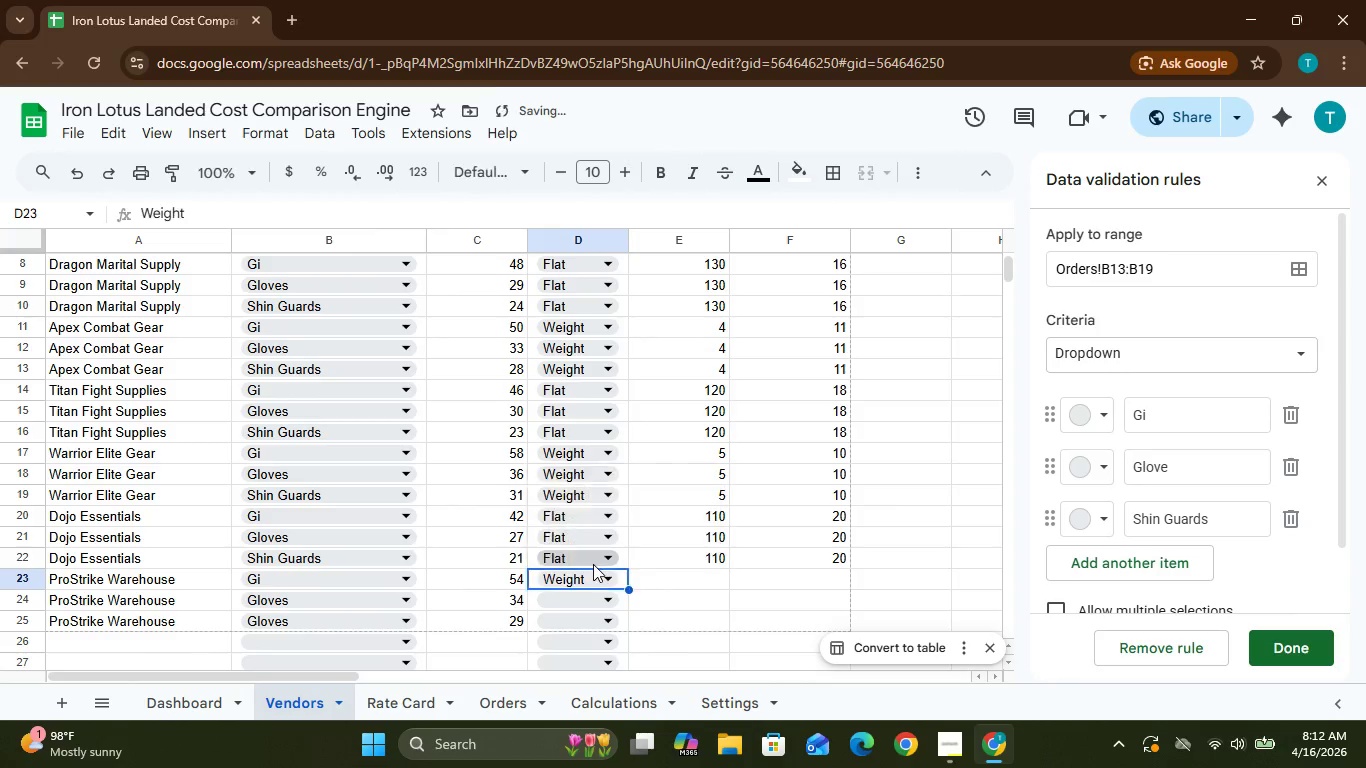 
left_click([593, 564])
 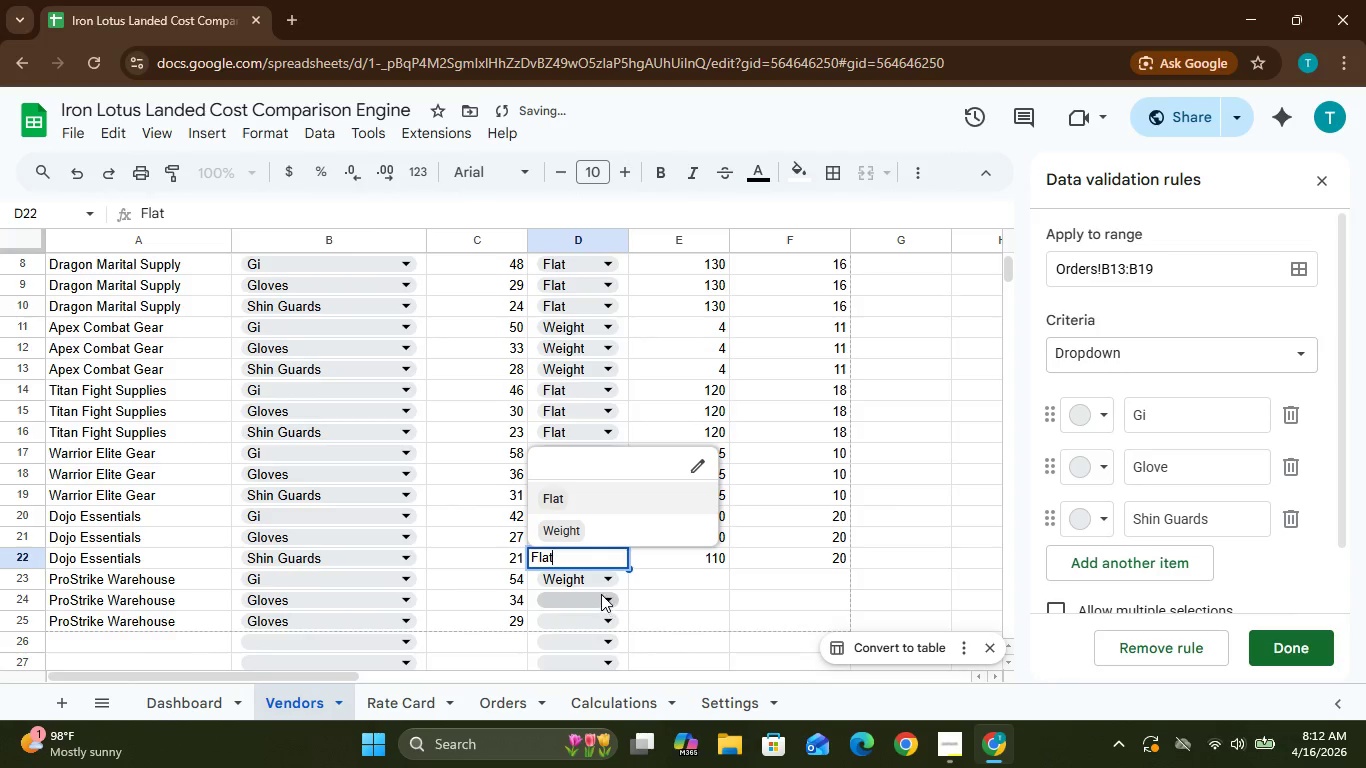 
left_click([601, 593])
 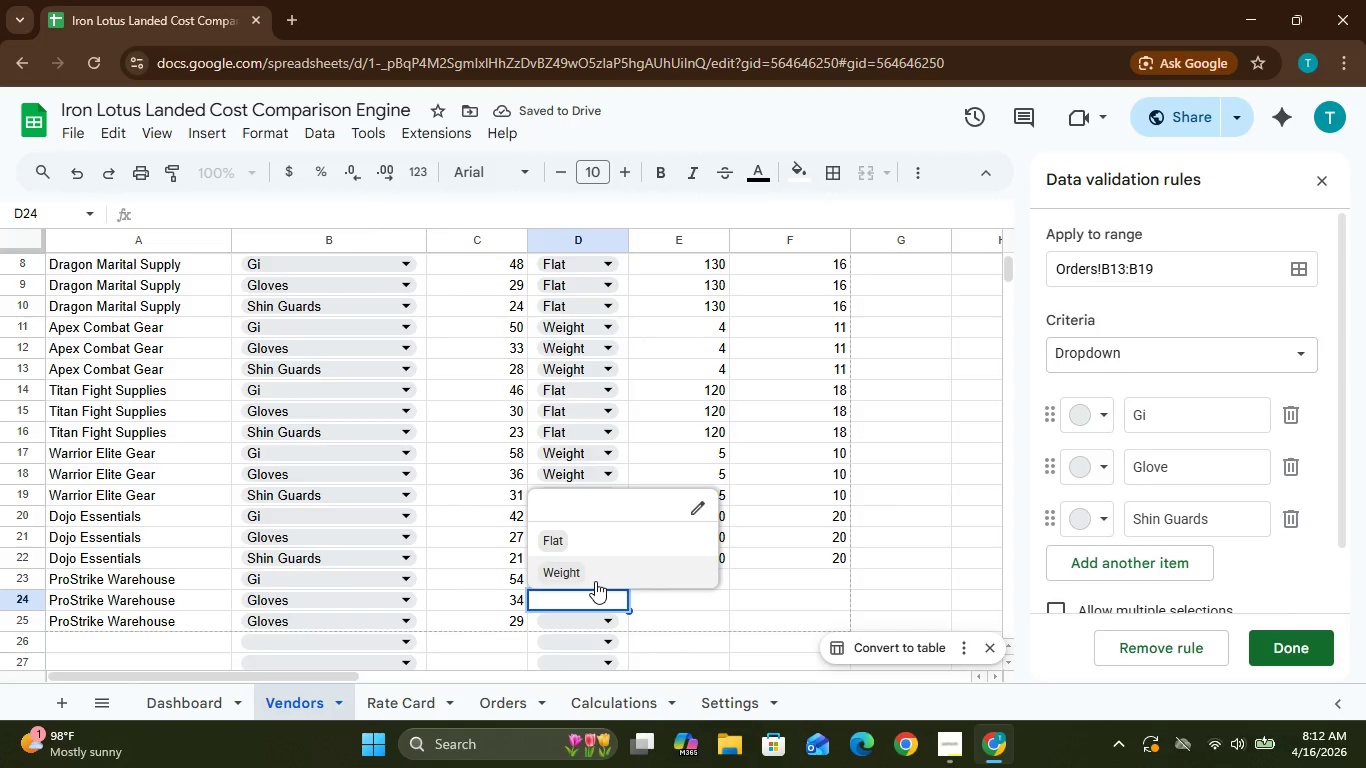 
left_click([595, 581])
 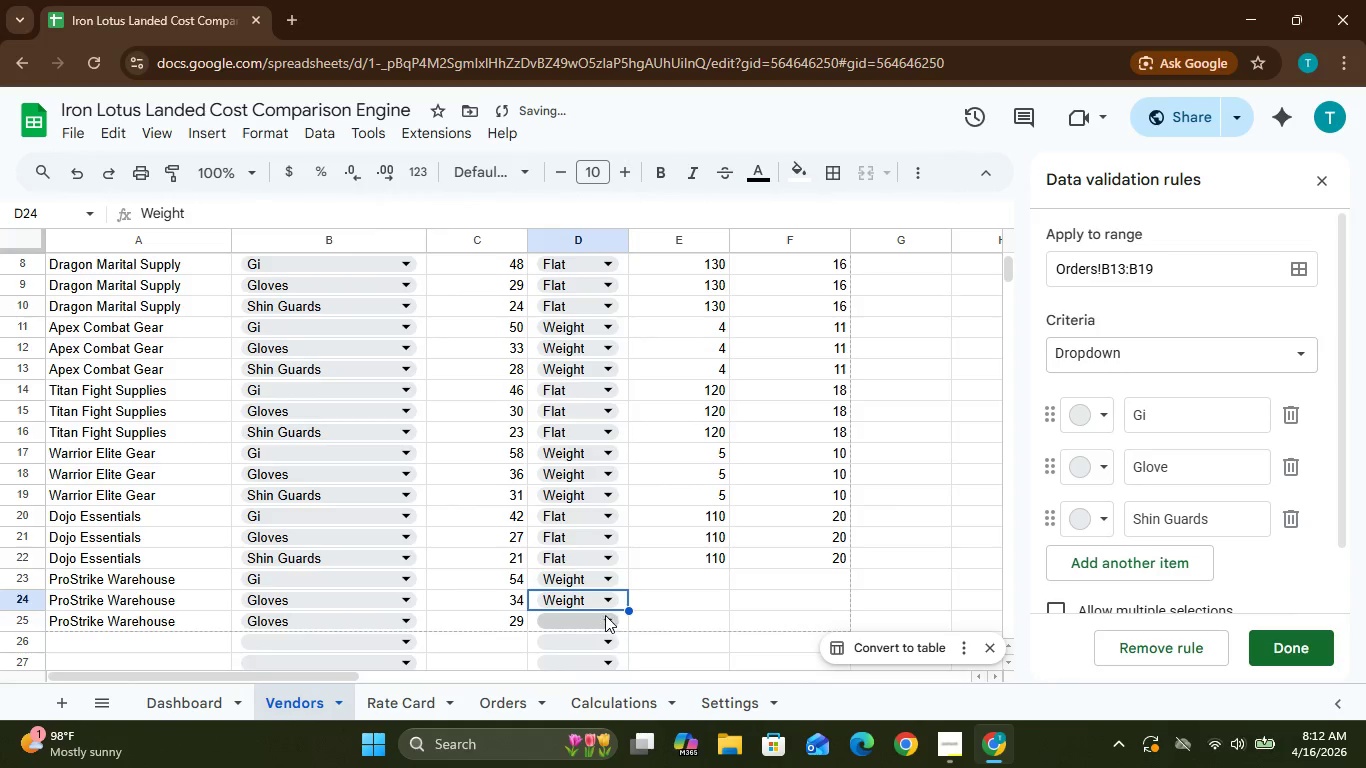 
left_click([604, 615])
 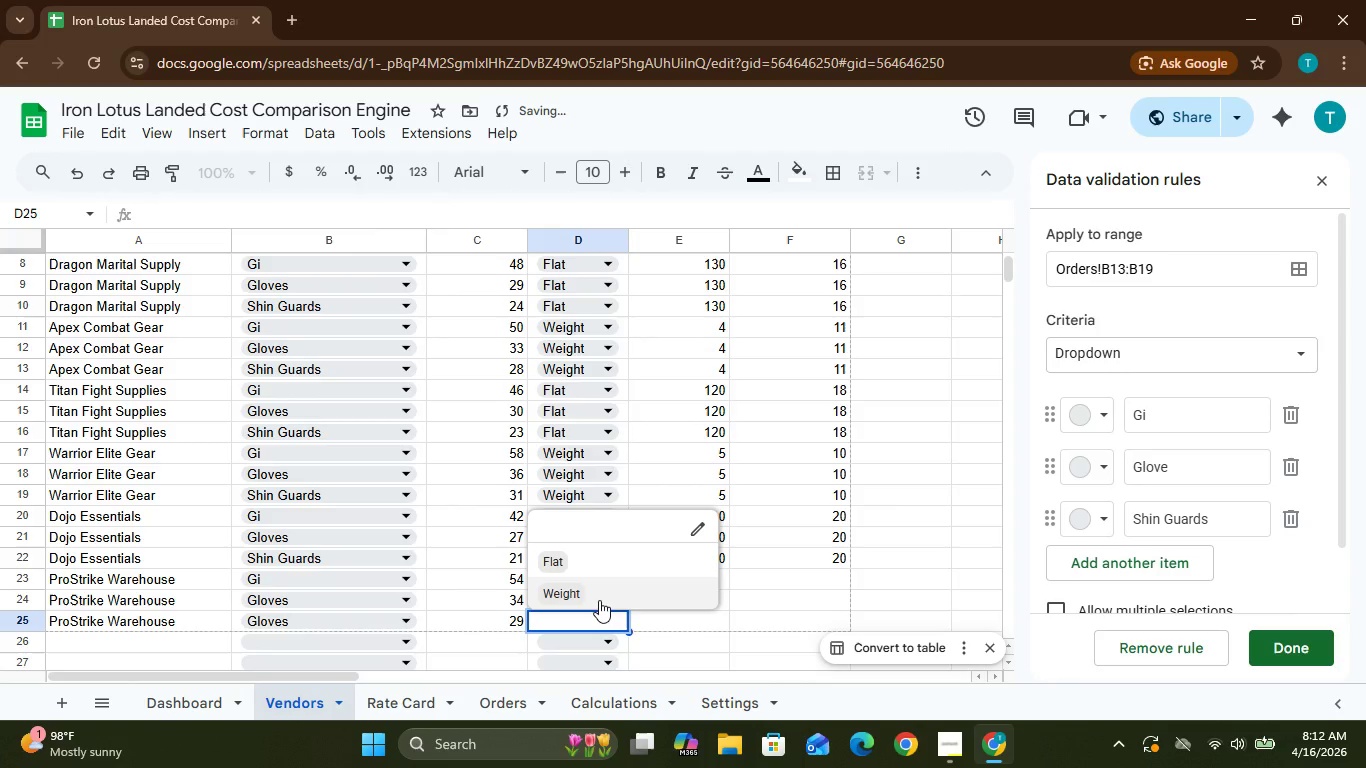 
left_click([599, 600])
 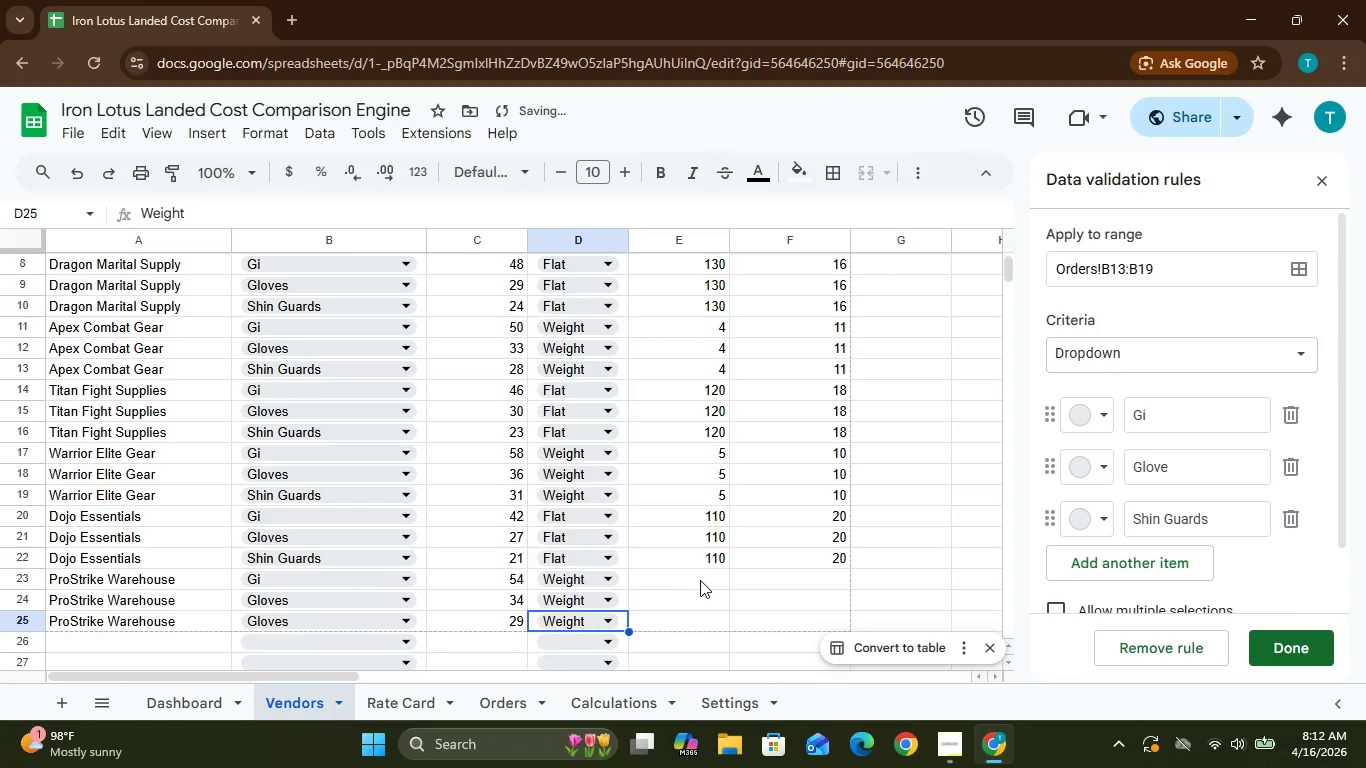 
left_click([700, 579])
 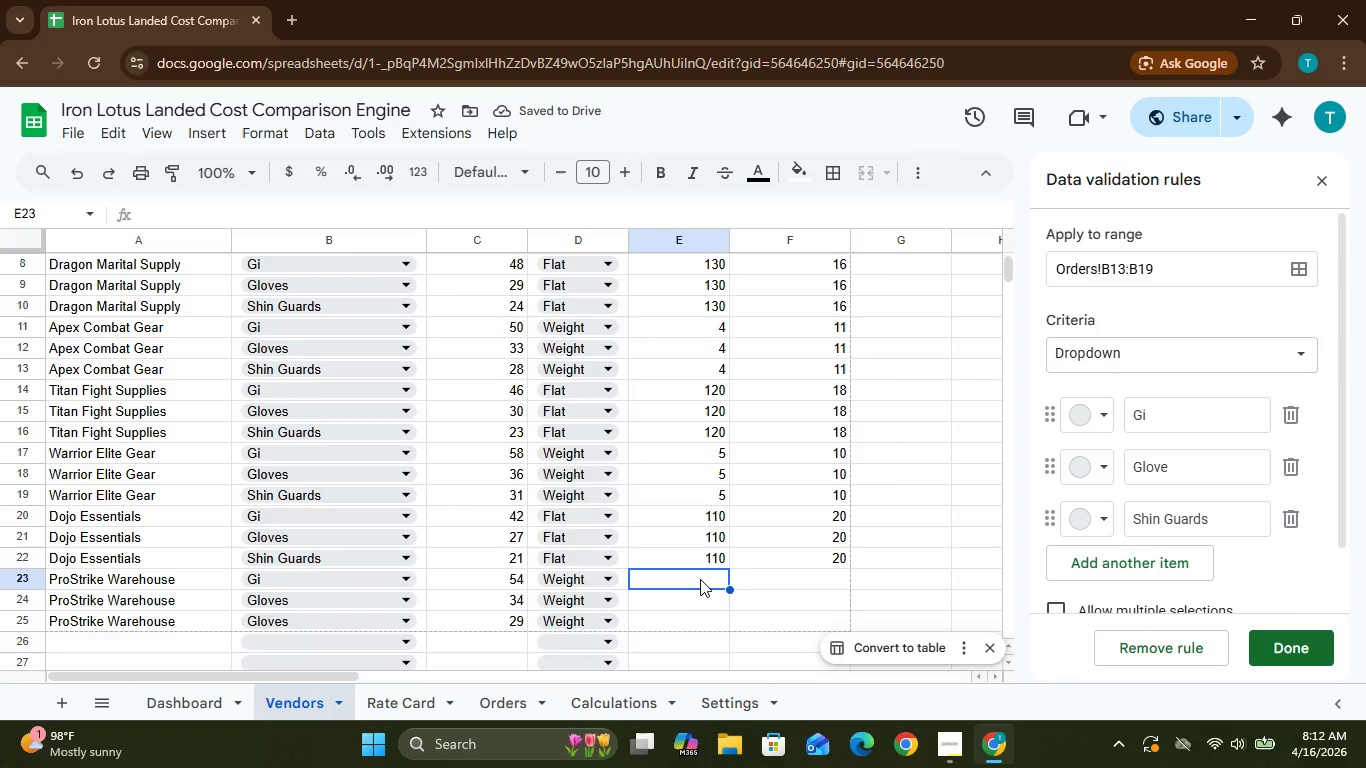 
key(6)
 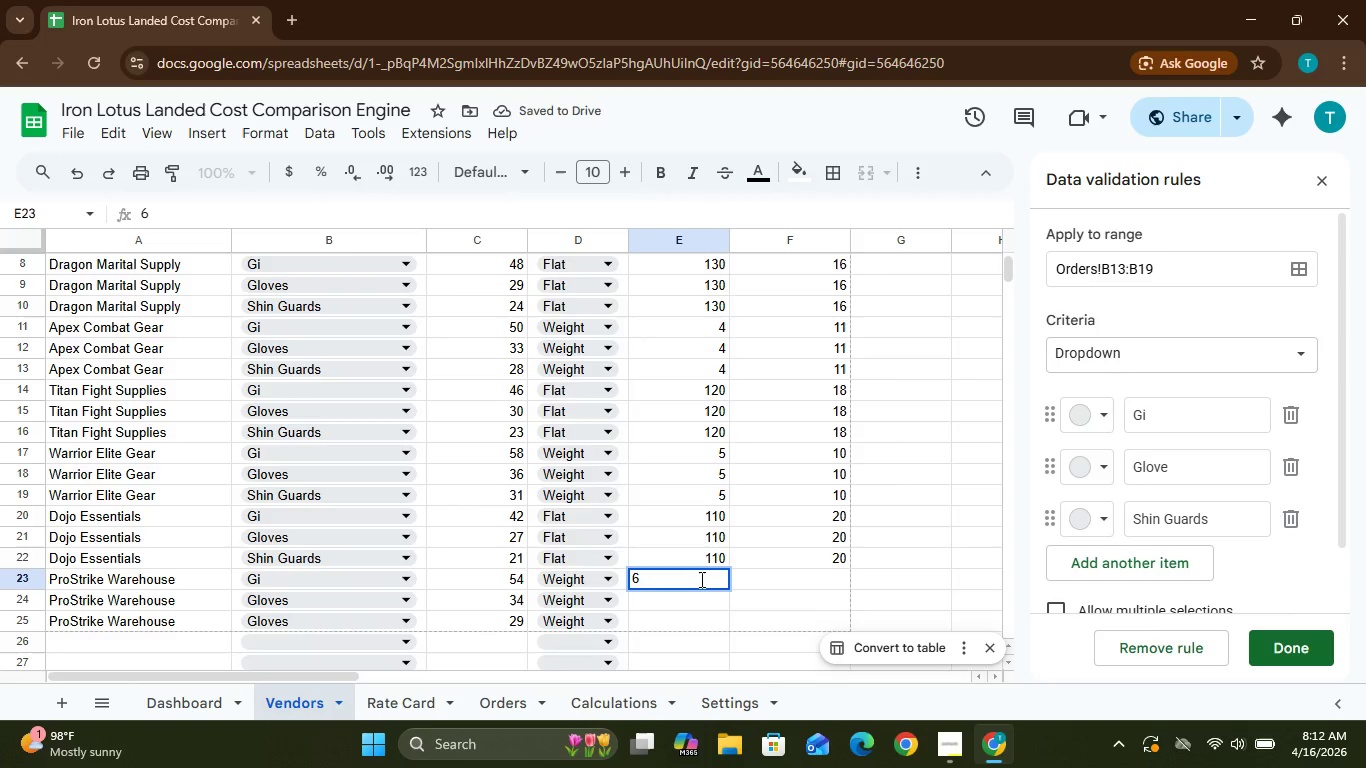 
key(Enter)
 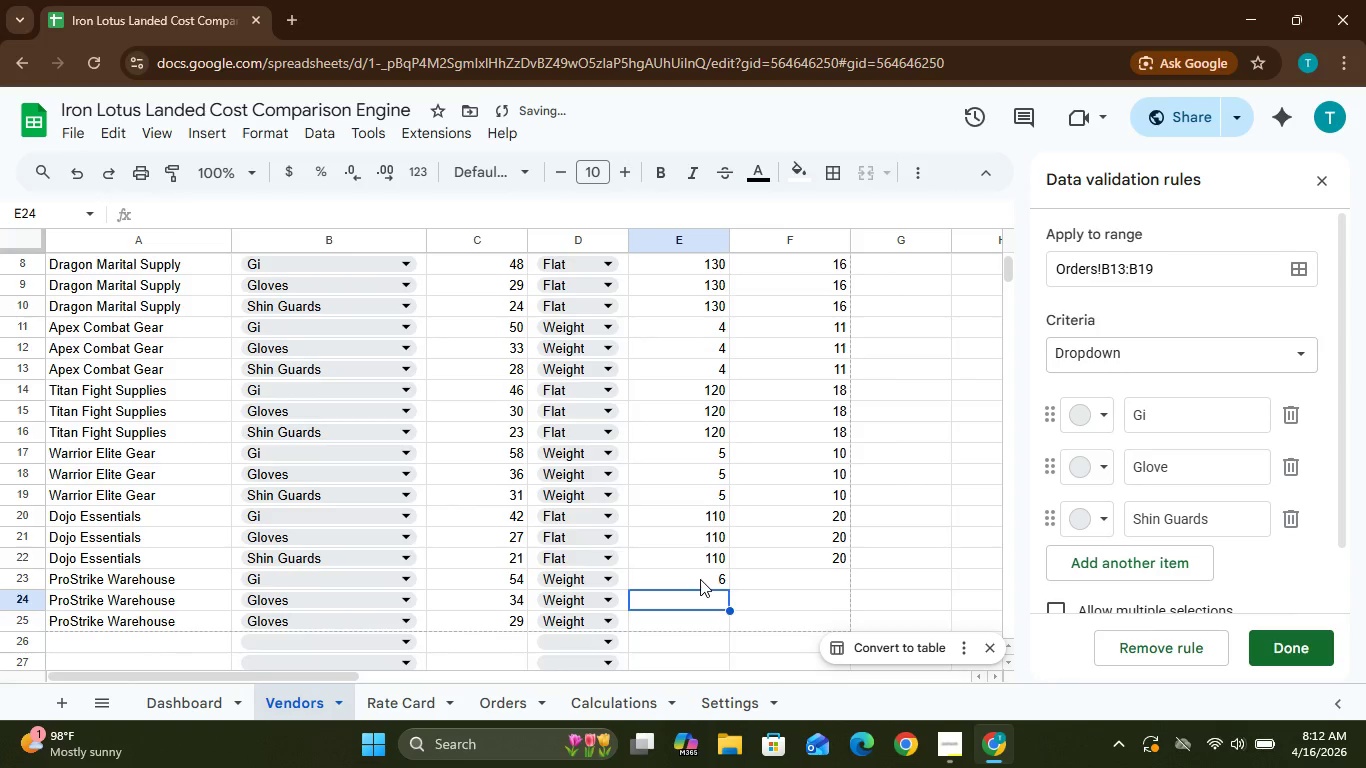 
key(6)
 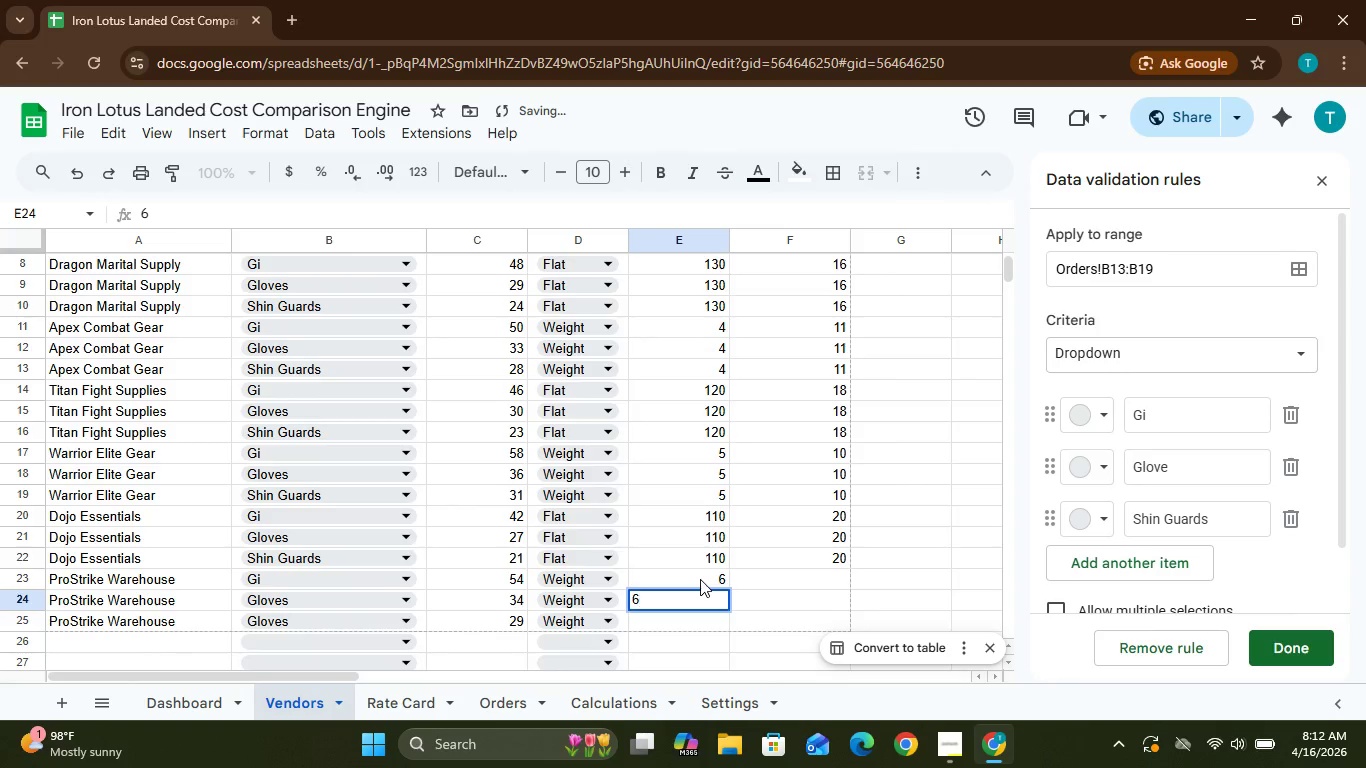 
key(Enter)
 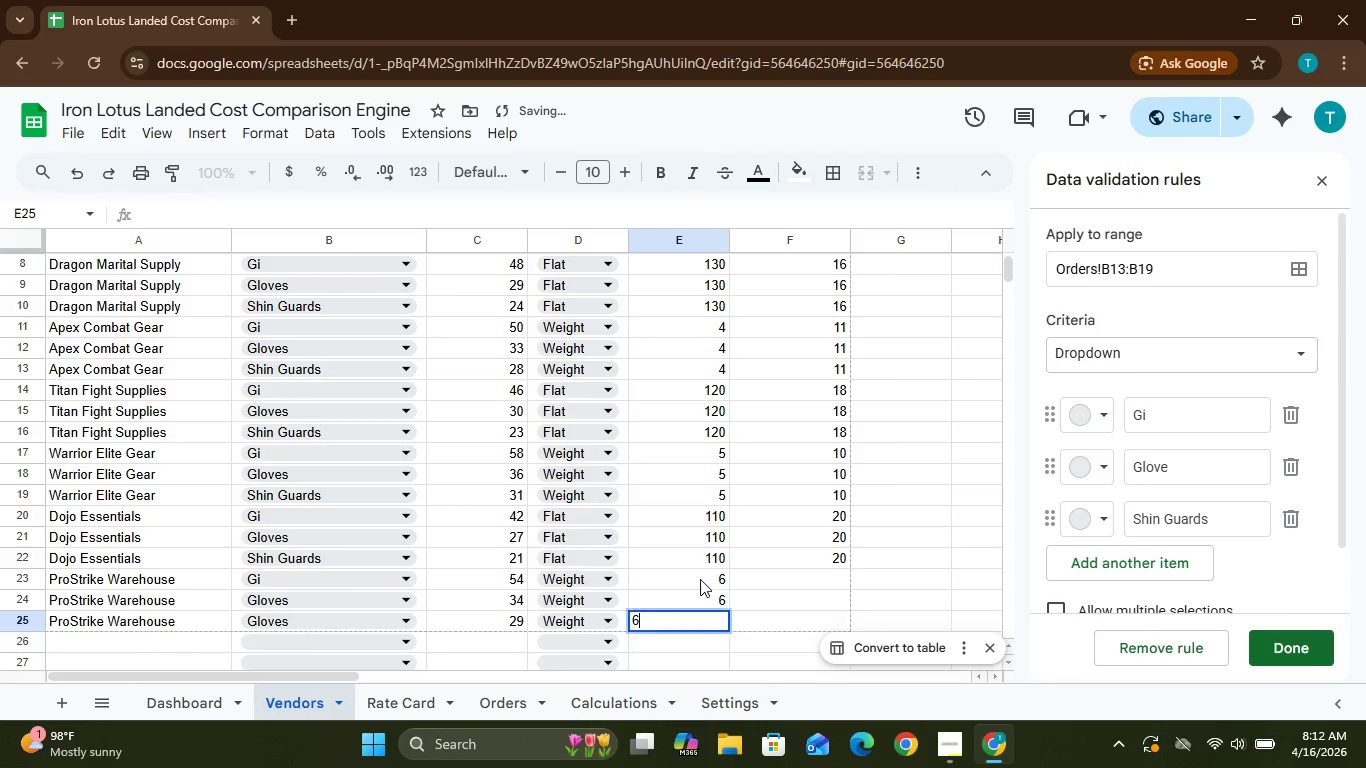 
key(6)
 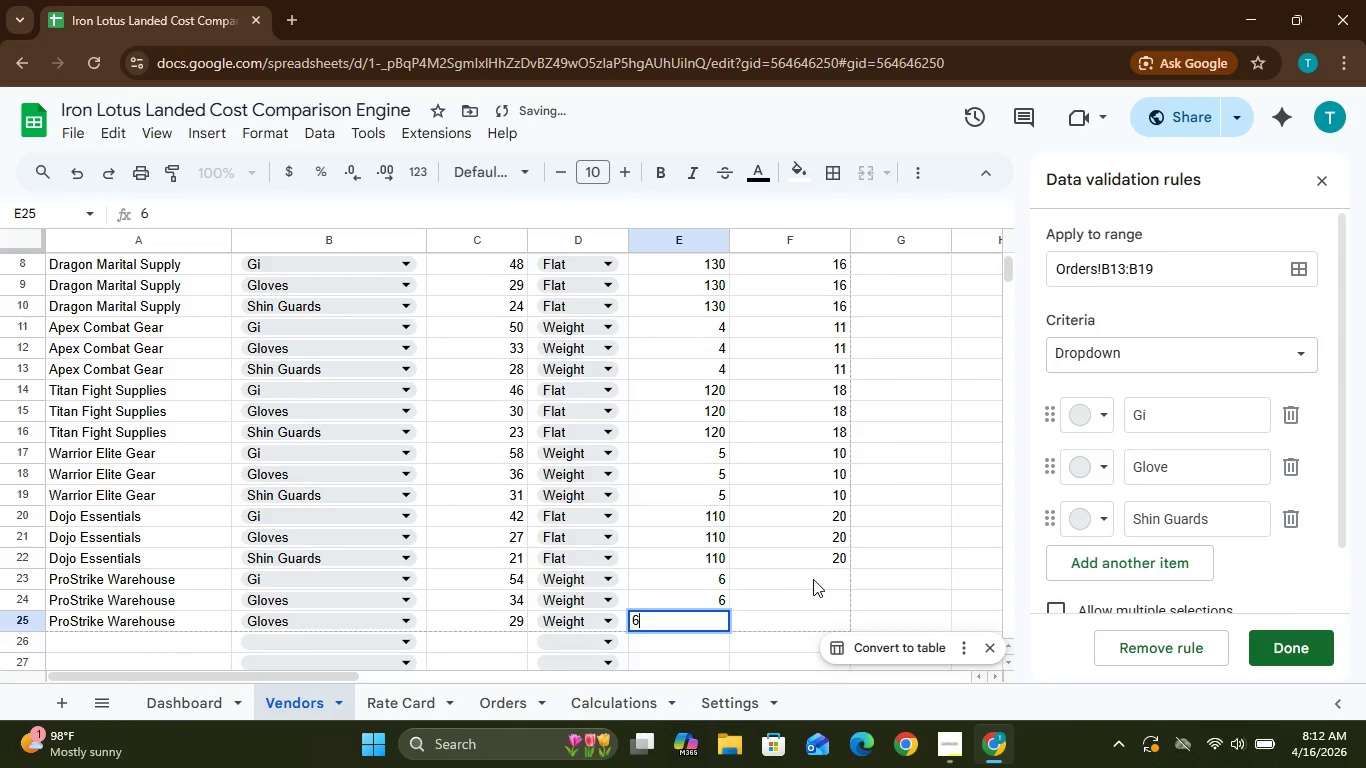 
left_click([813, 579])
 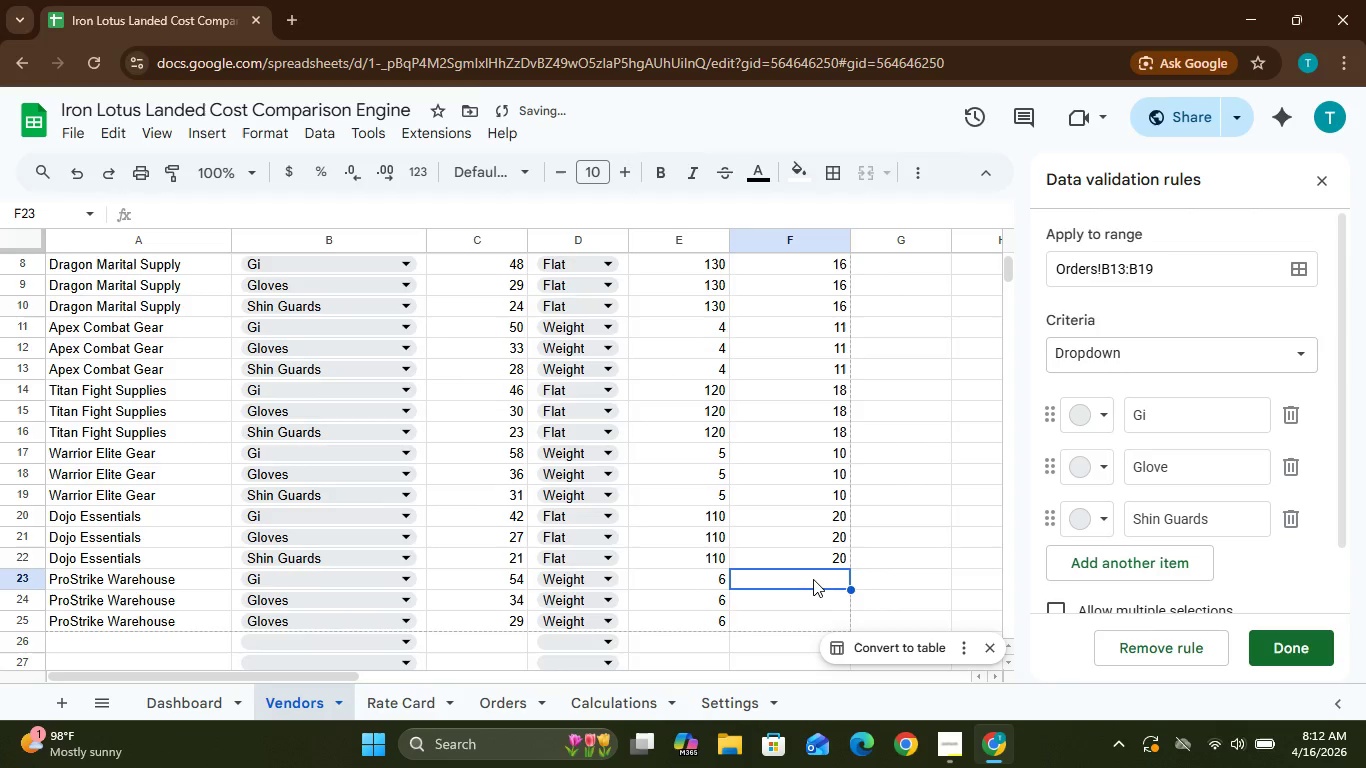 
type(13)
 